 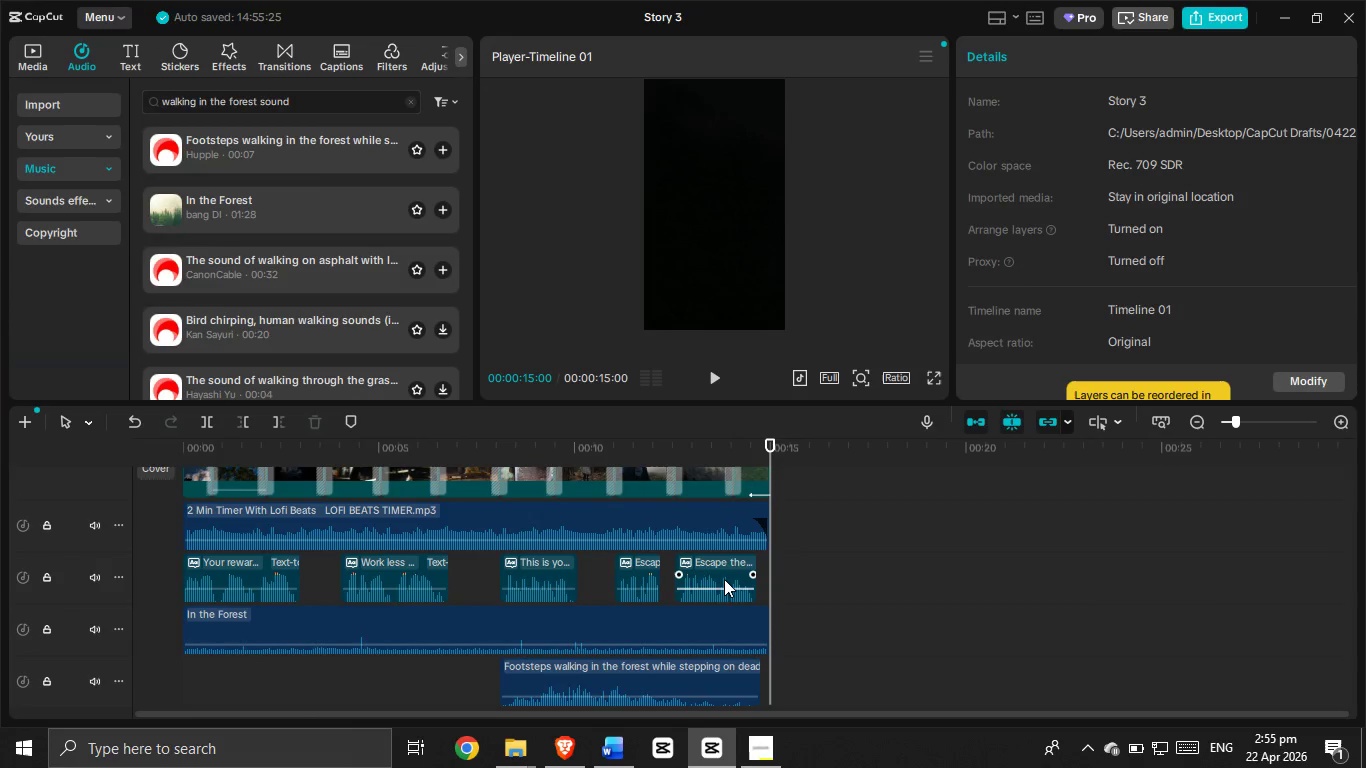 
key(Meta+PrintScreen)
 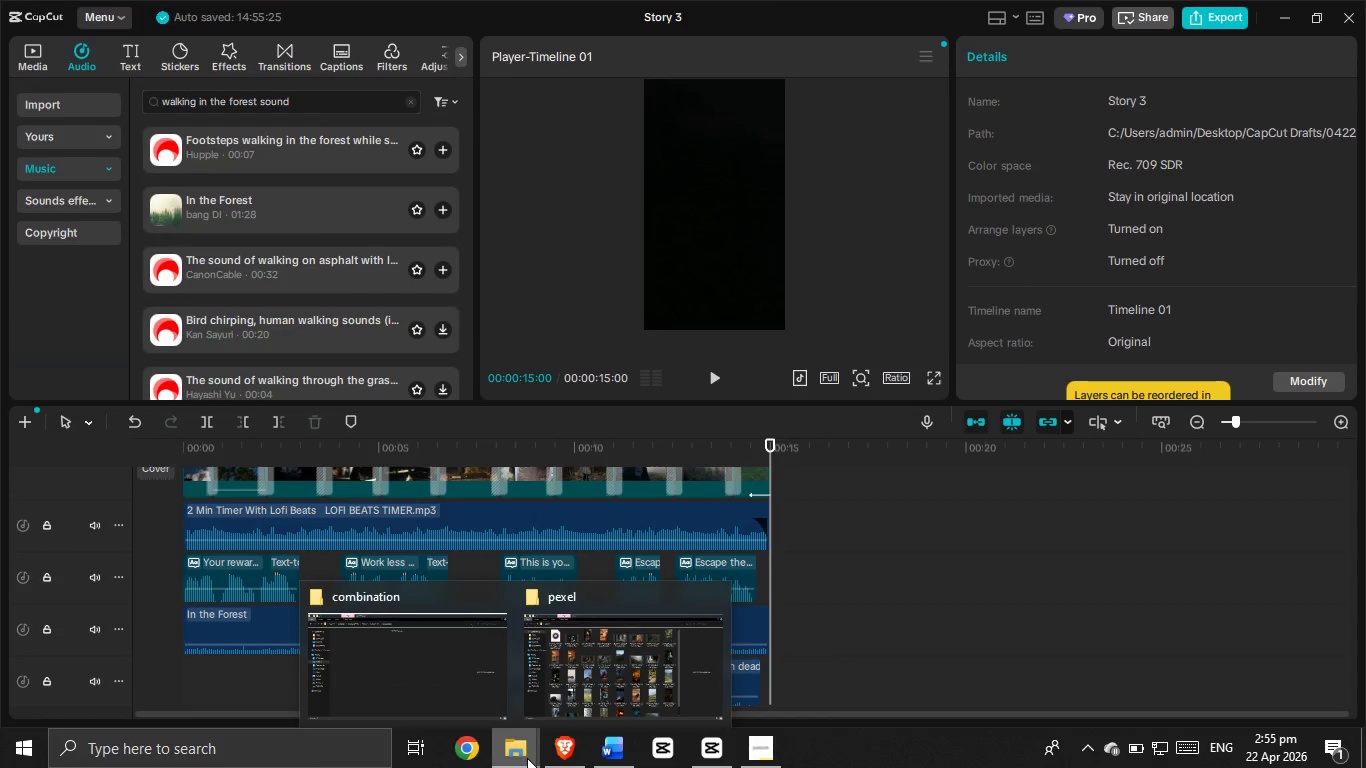 
left_click([592, 700])
 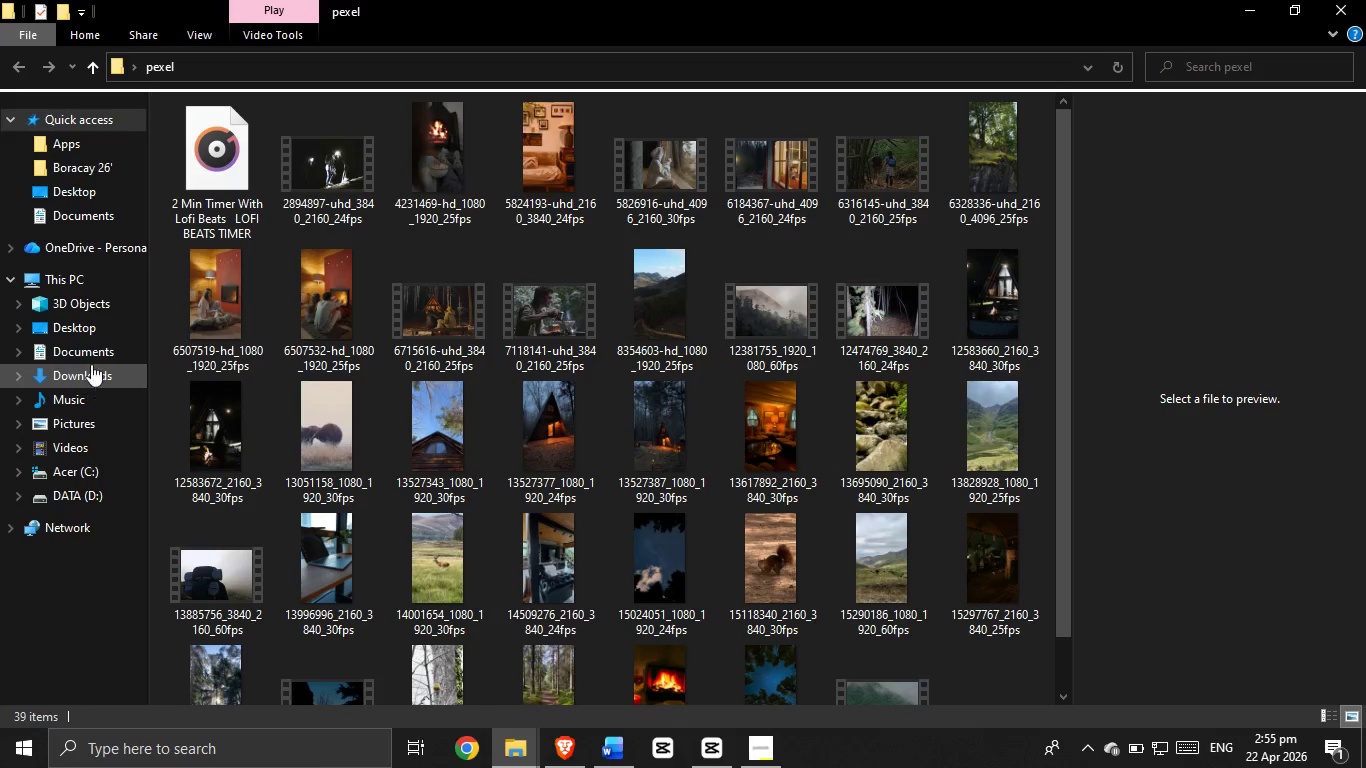 
left_click([93, 355])
 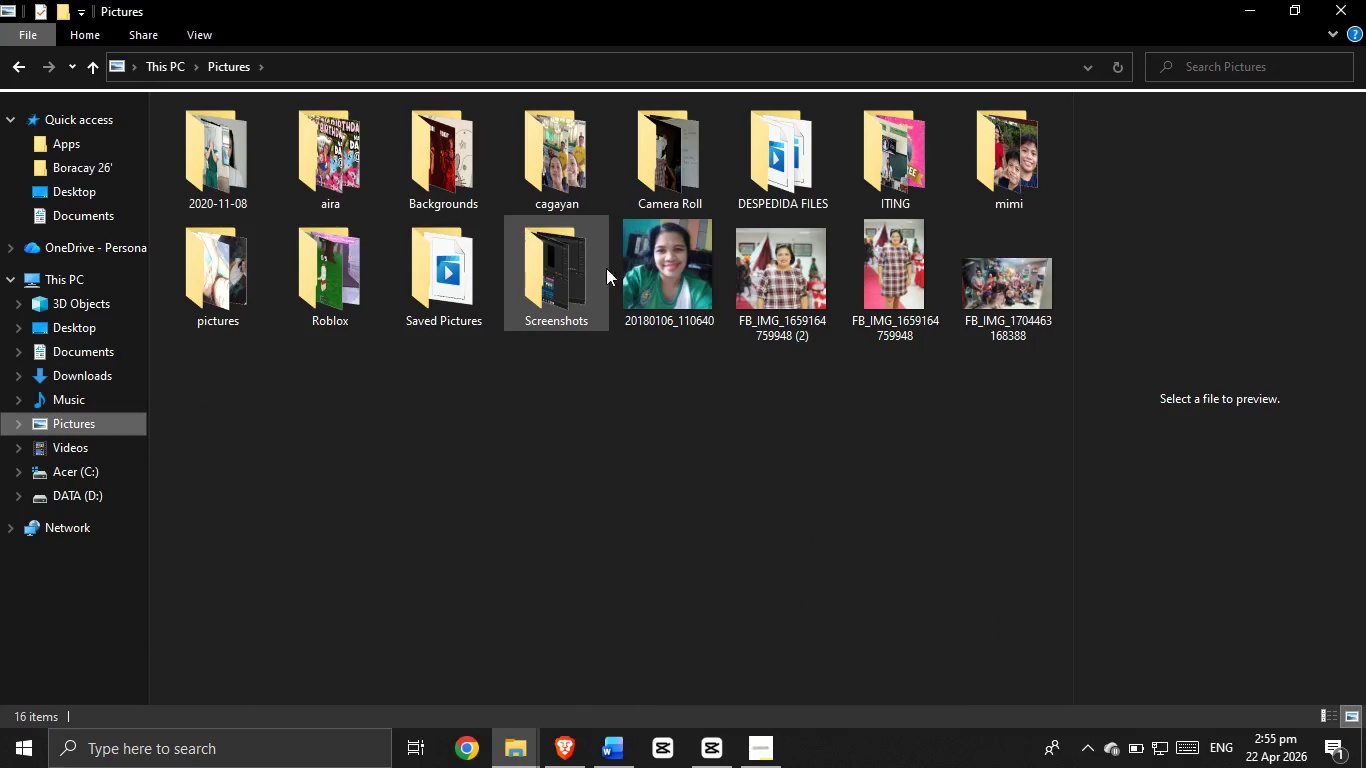 
double_click([585, 298])
 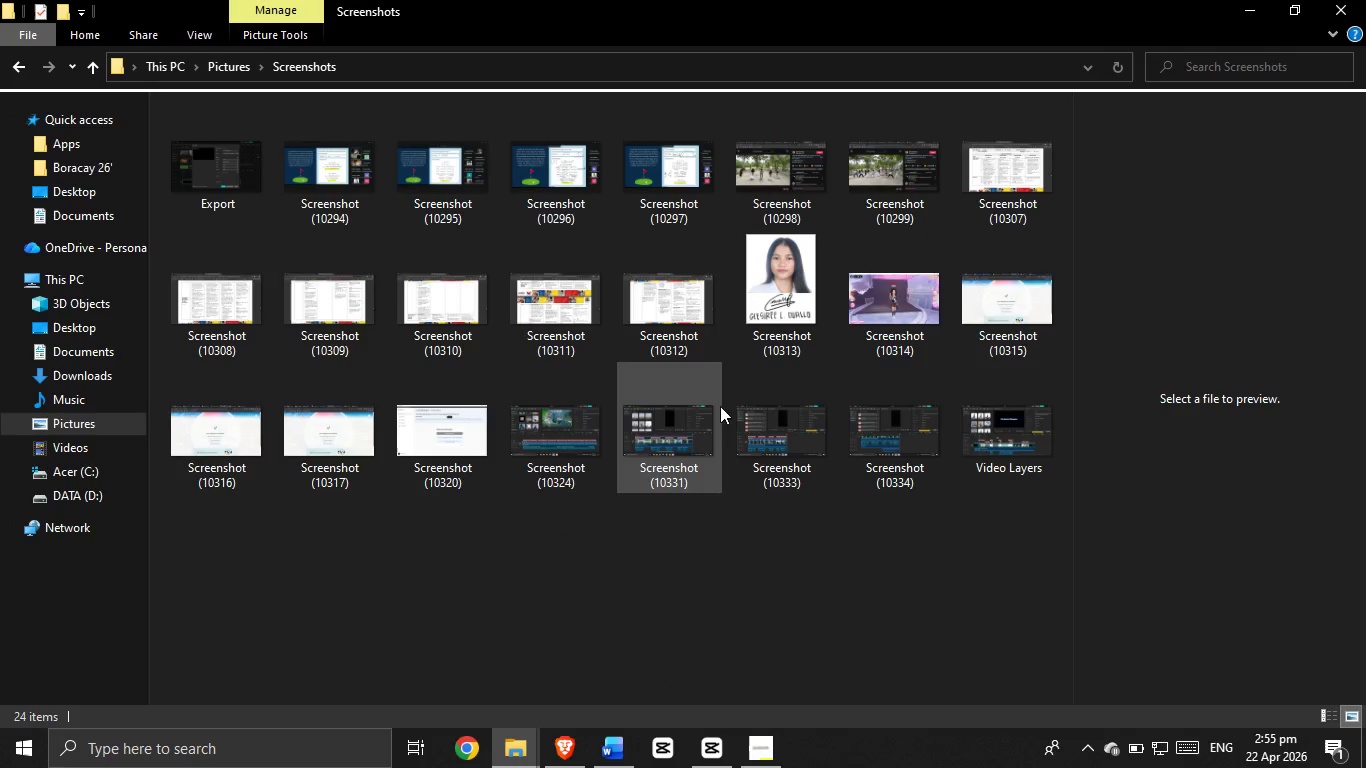 
left_click([774, 461])
 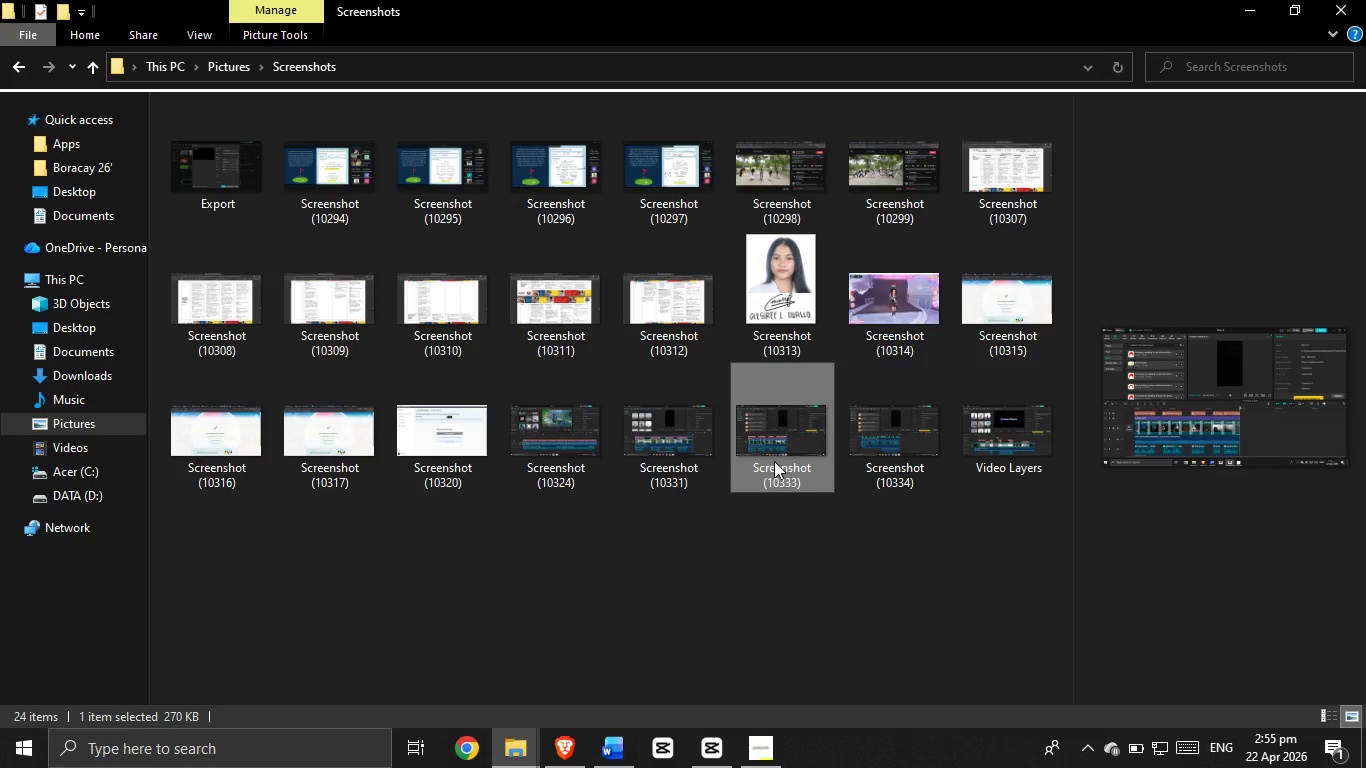 
hold_key(key=ControlLeft, duration=0.48)
 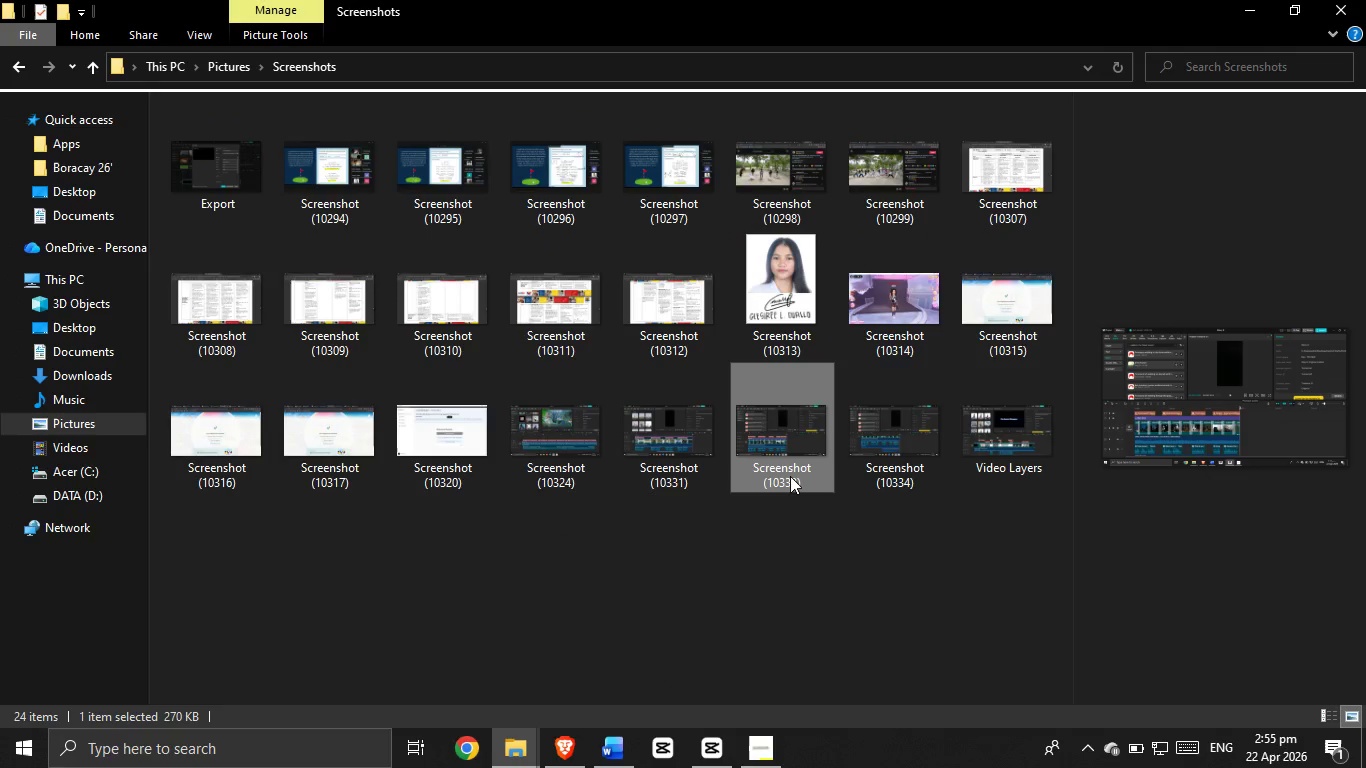 
right_click([790, 476])
 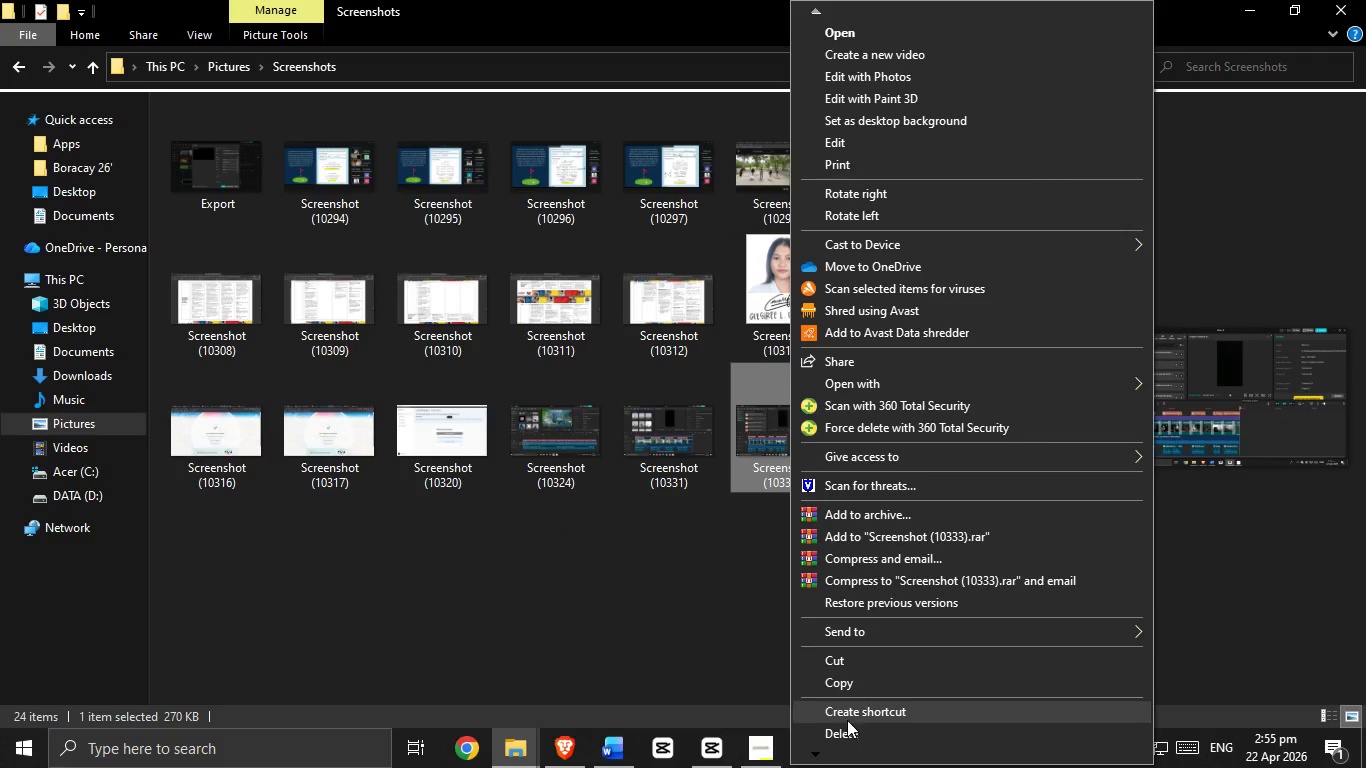 
left_click([825, 753])
 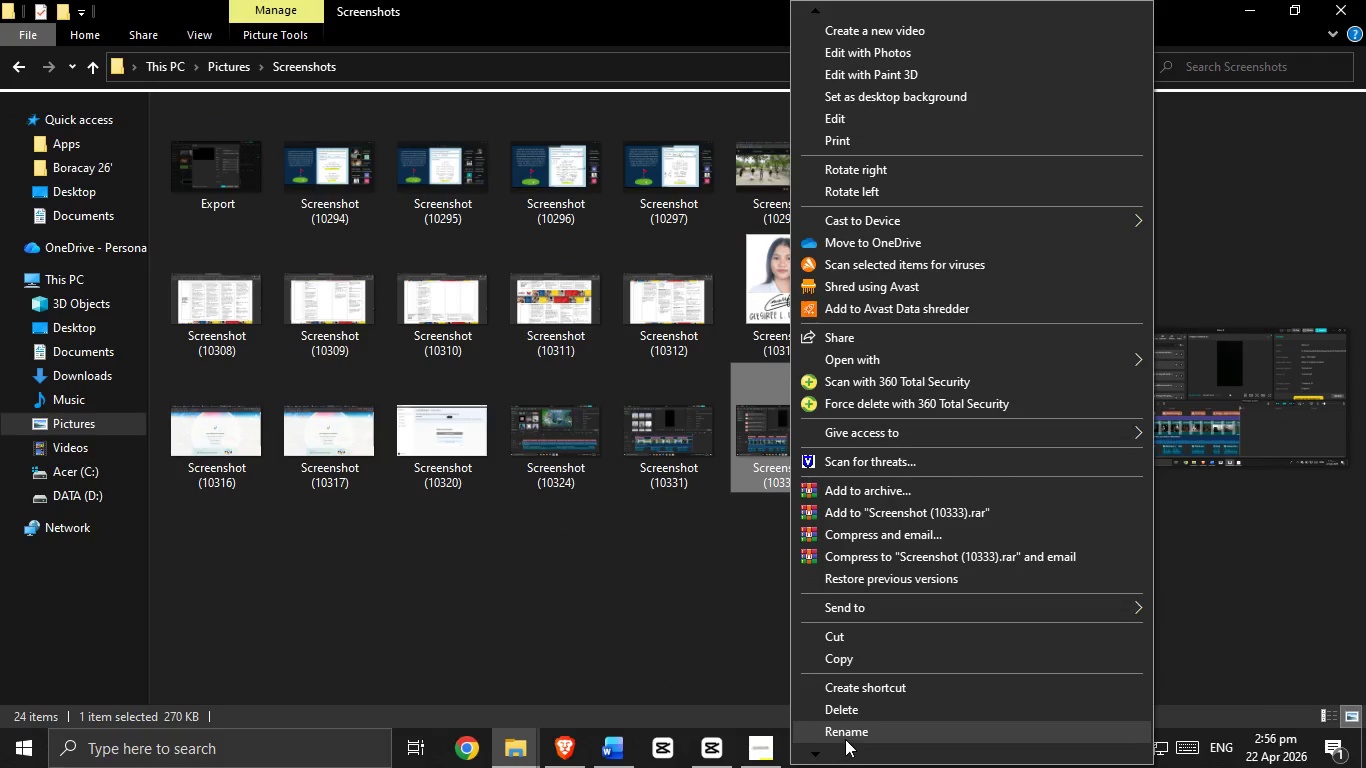 
left_click([846, 739])
 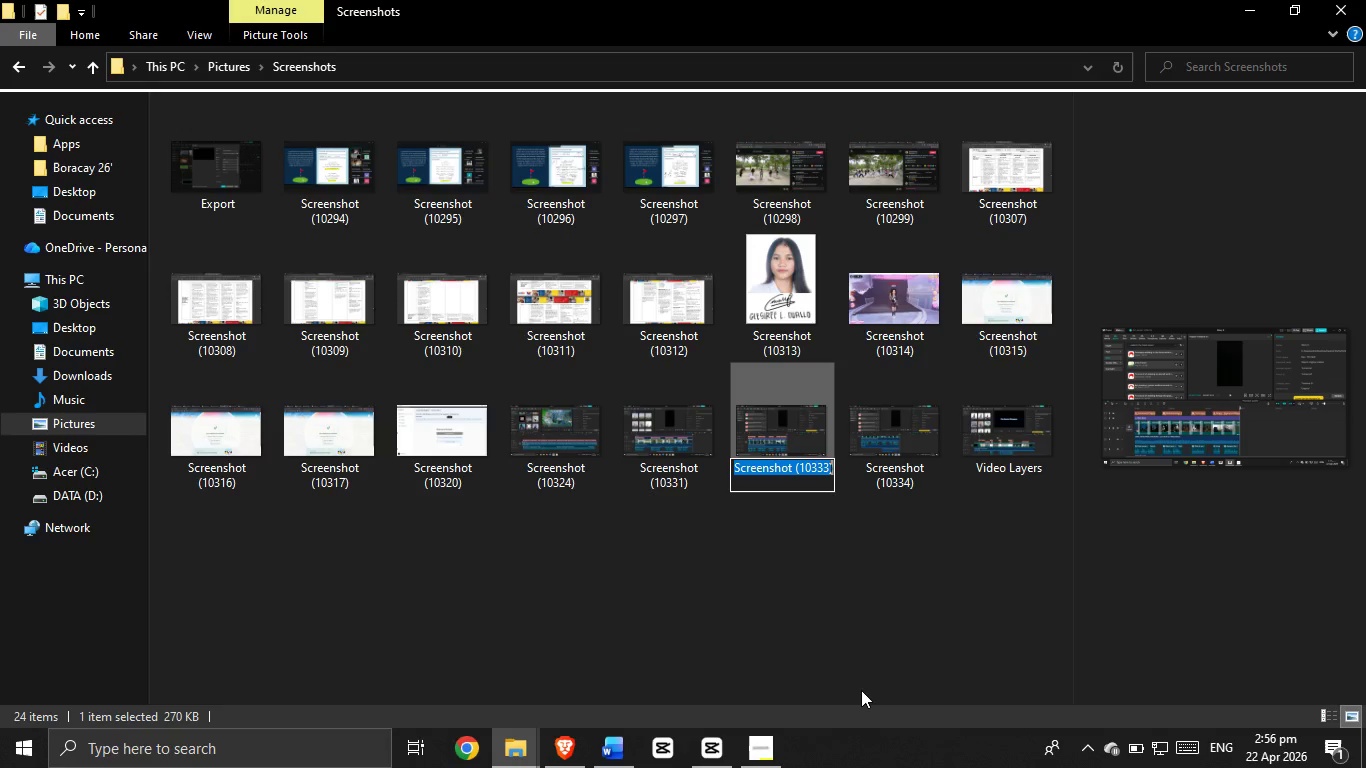 
key(Backspace)
type(Story 3)
 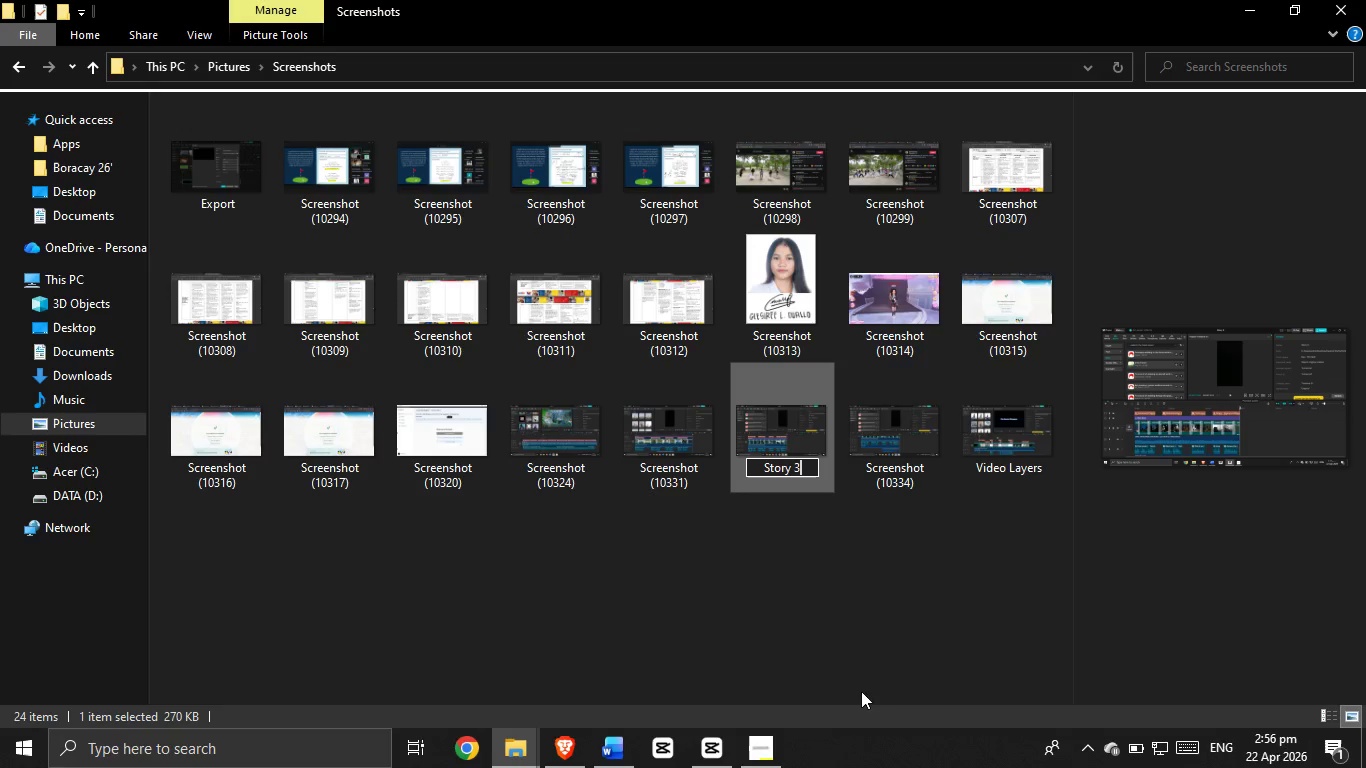 
left_click([797, 621])
 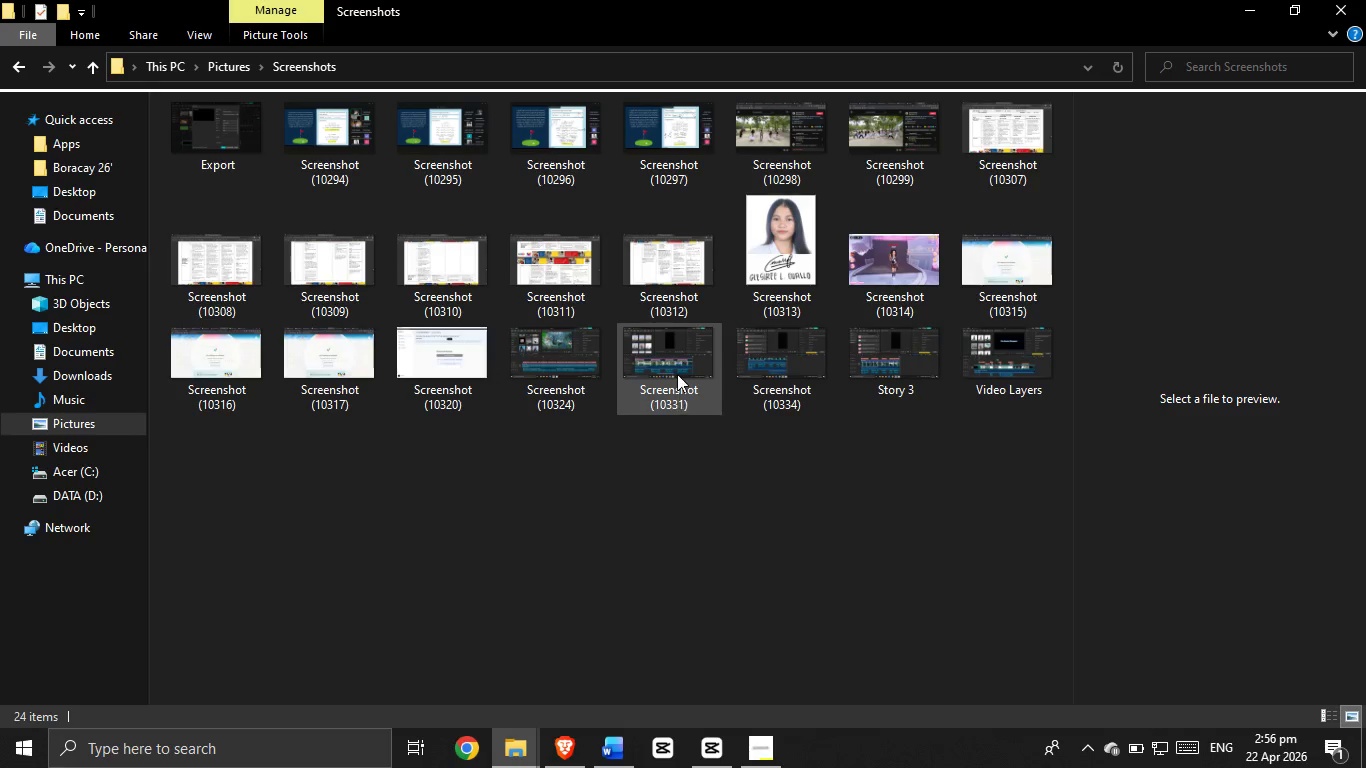 
right_click([677, 374])
 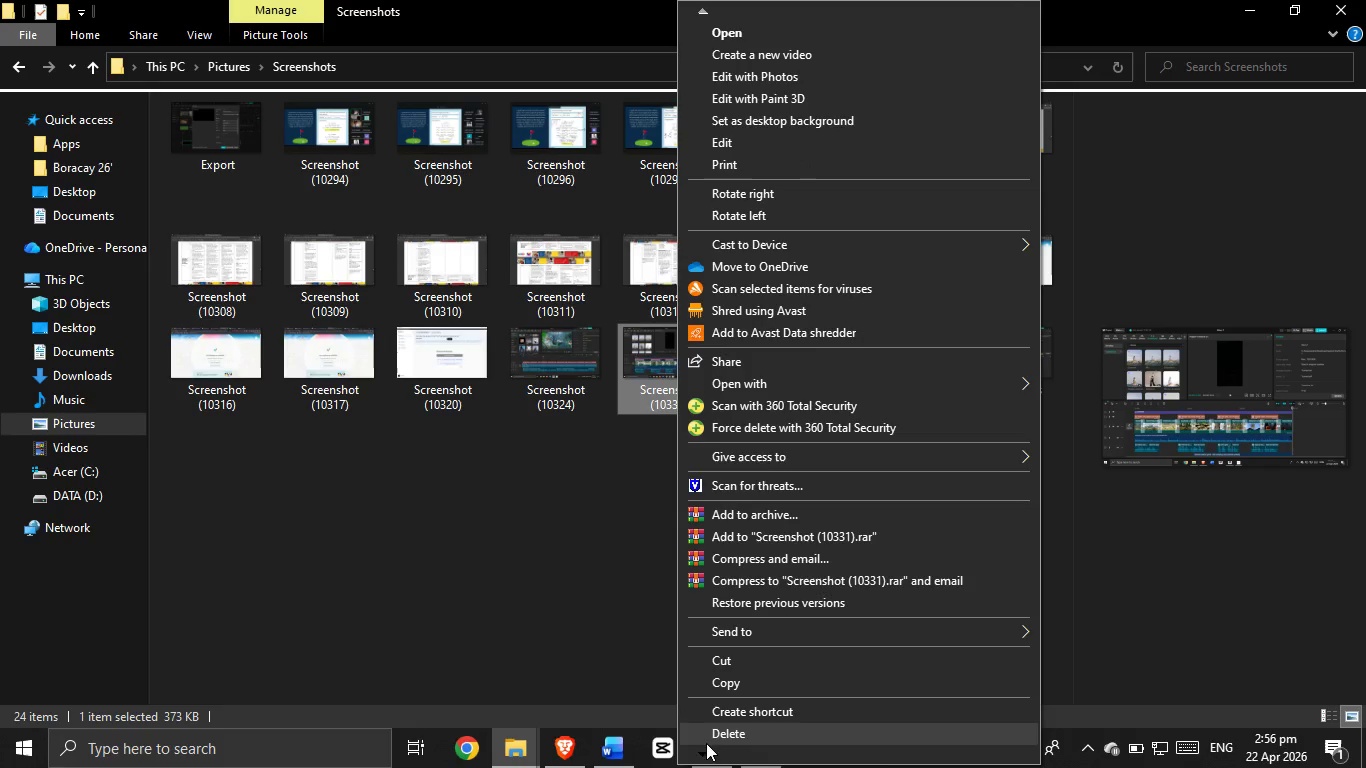 
double_click([730, 736])
 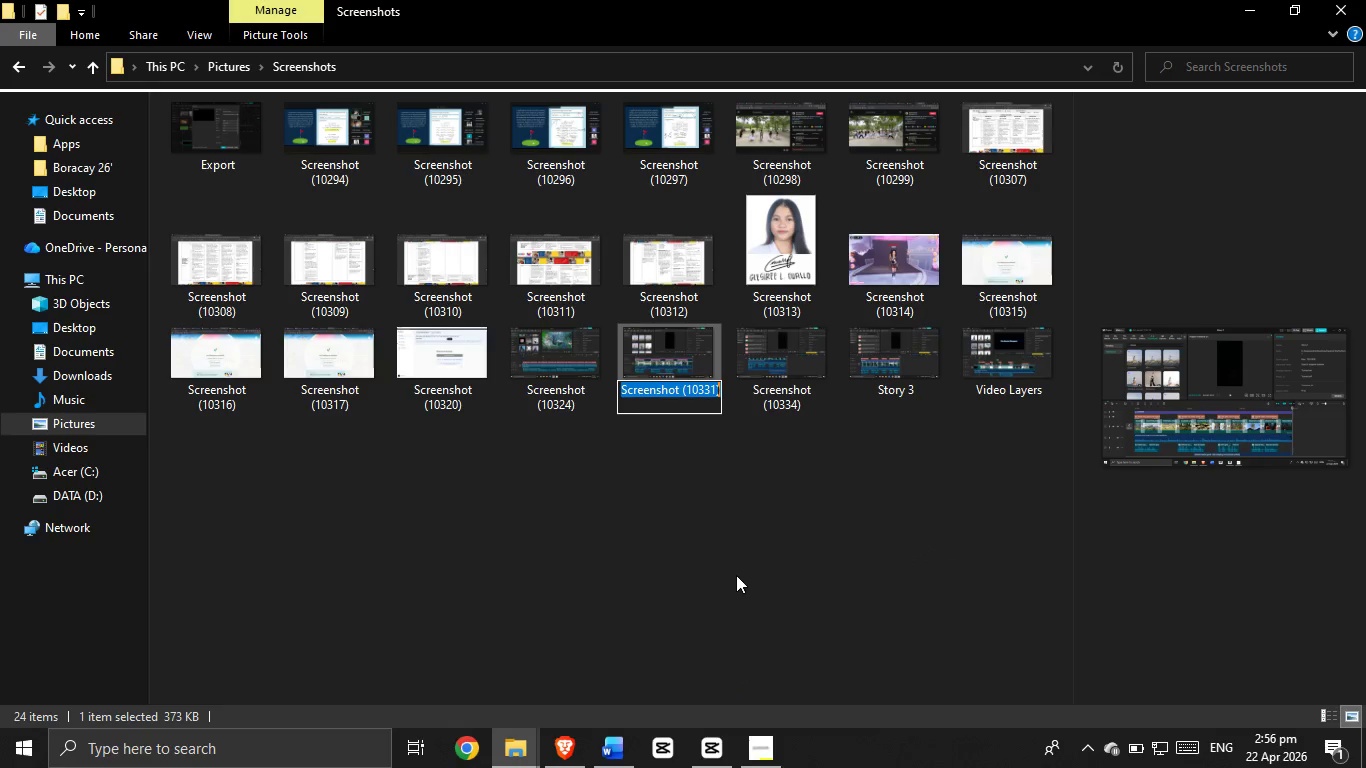 
key(Backspace)
type(Story 3 (!))
key(Backspace)
key(Backspace)
type(1))
 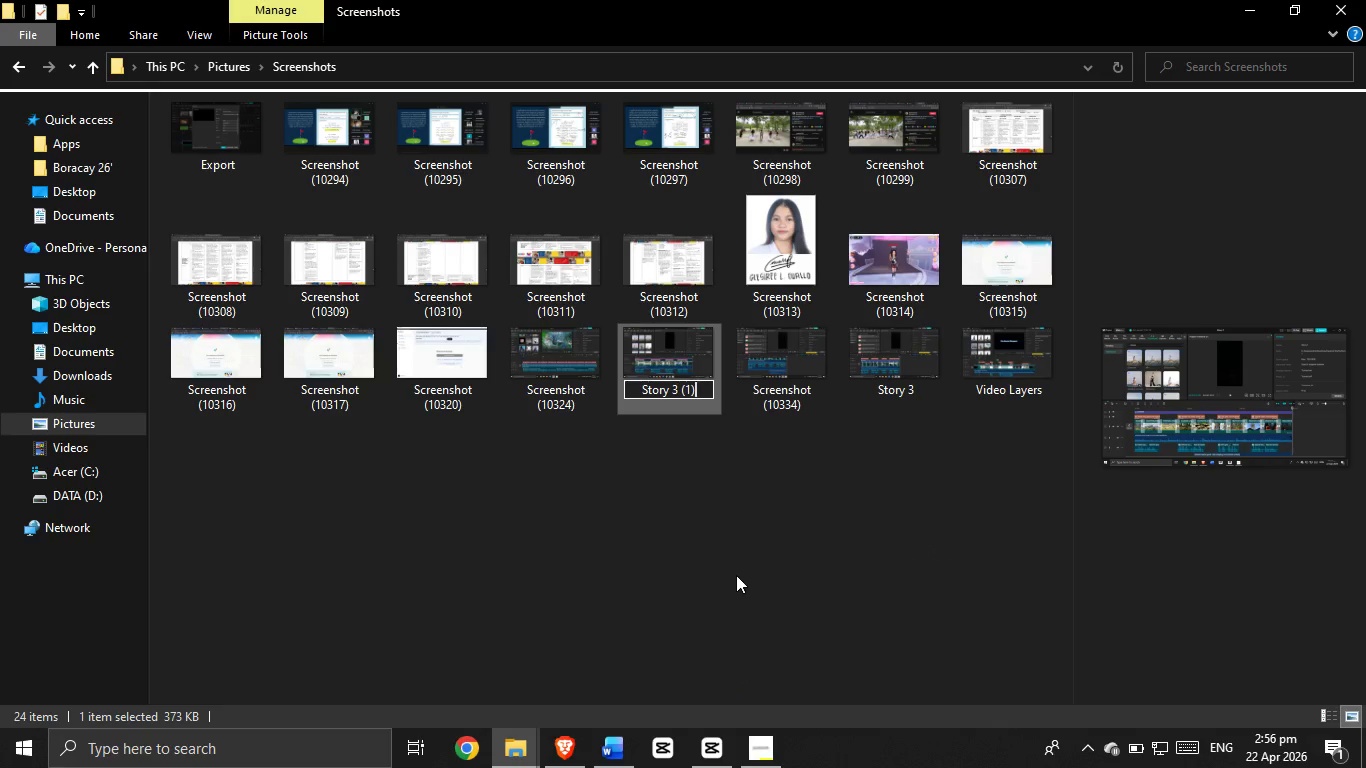 
 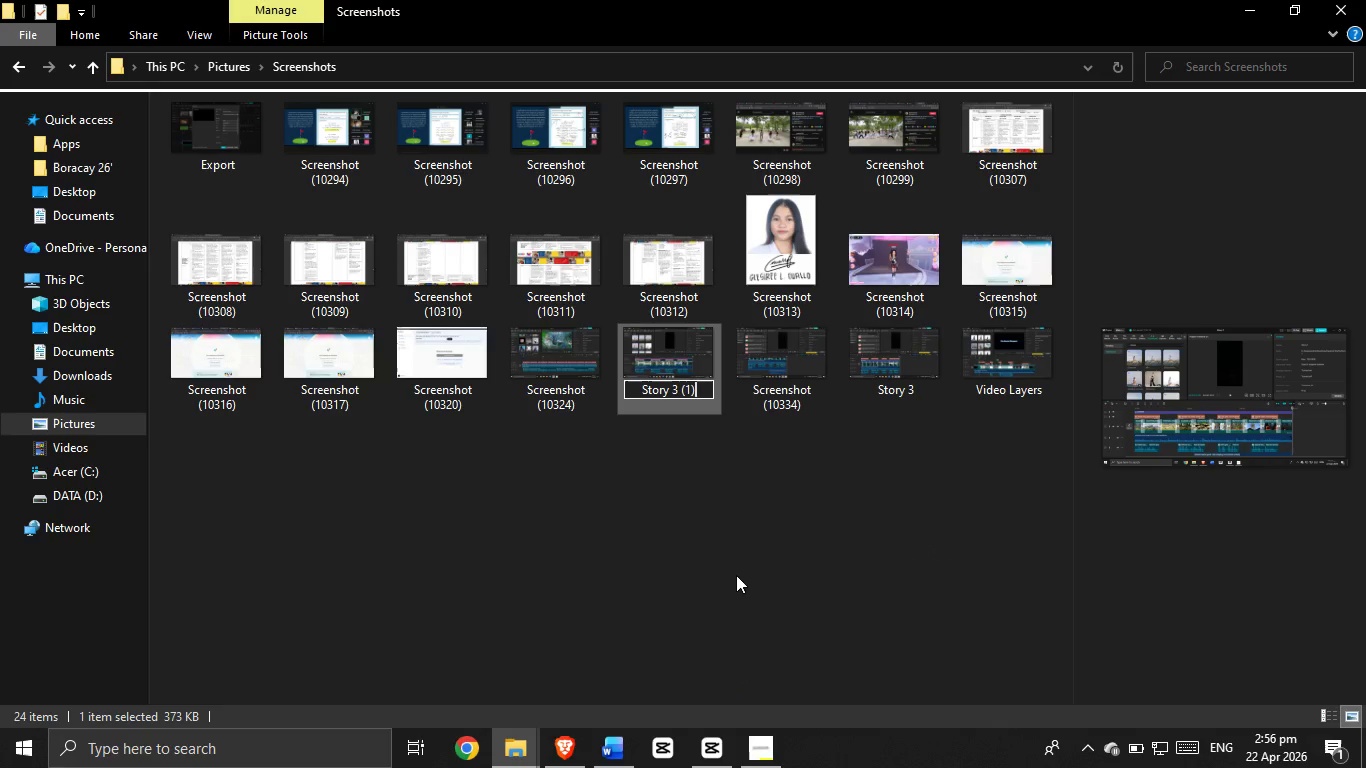 
left_click([736, 575])
 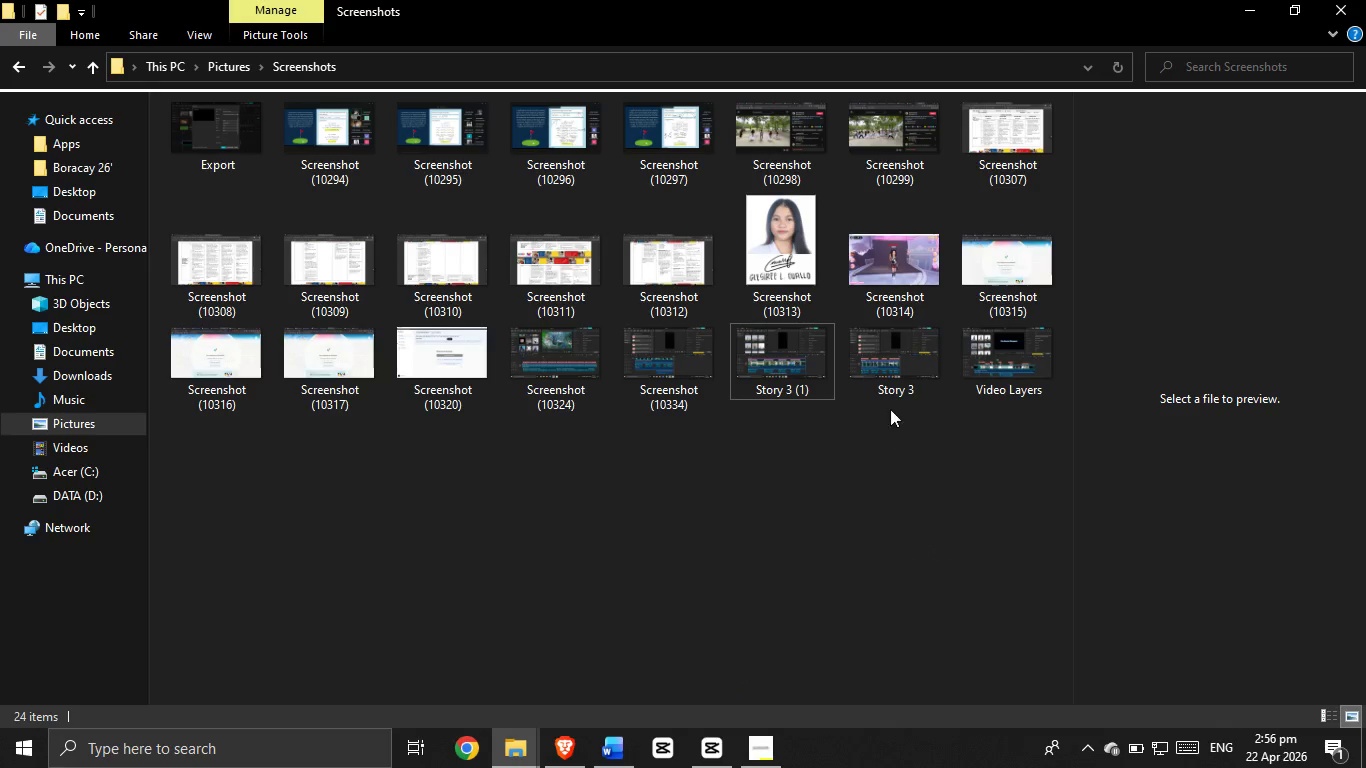 
left_click([904, 373])
 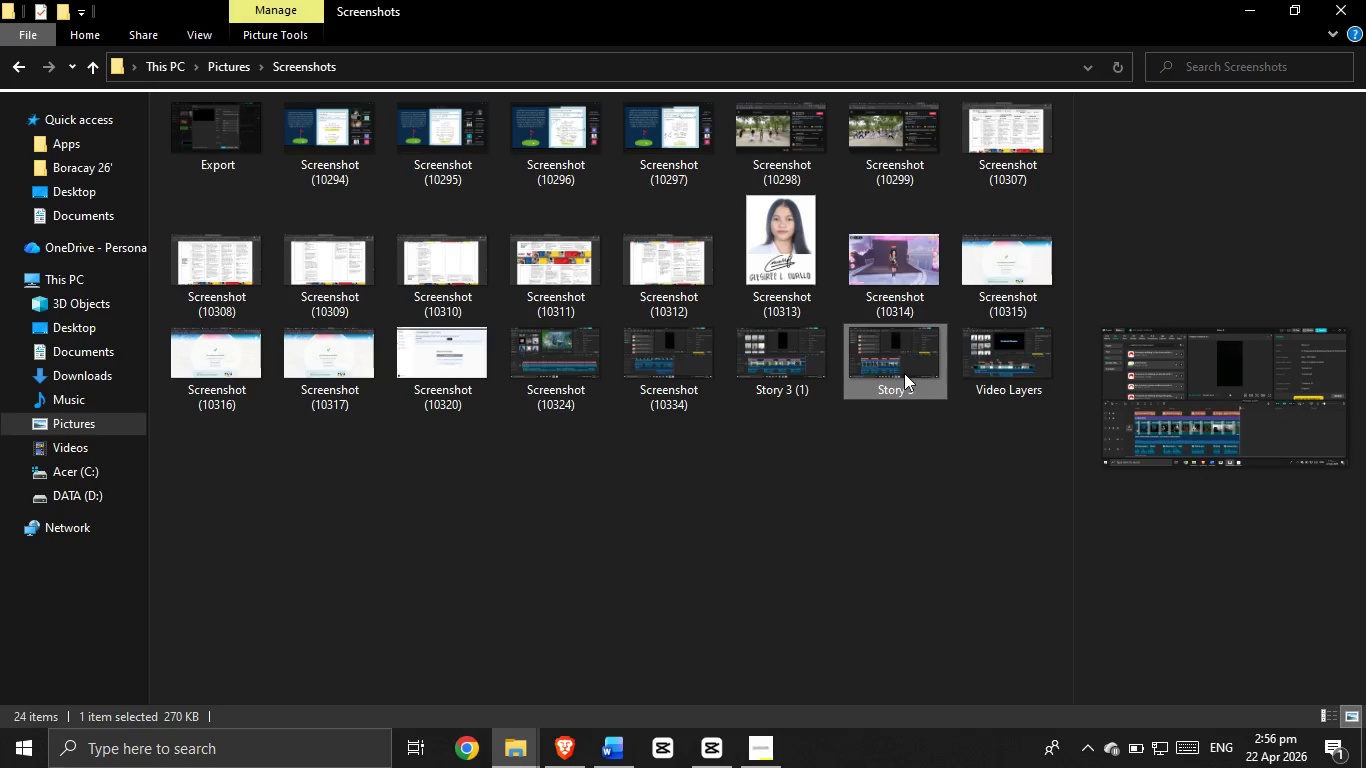 
hold_key(key=ControlLeft, duration=0.64)
 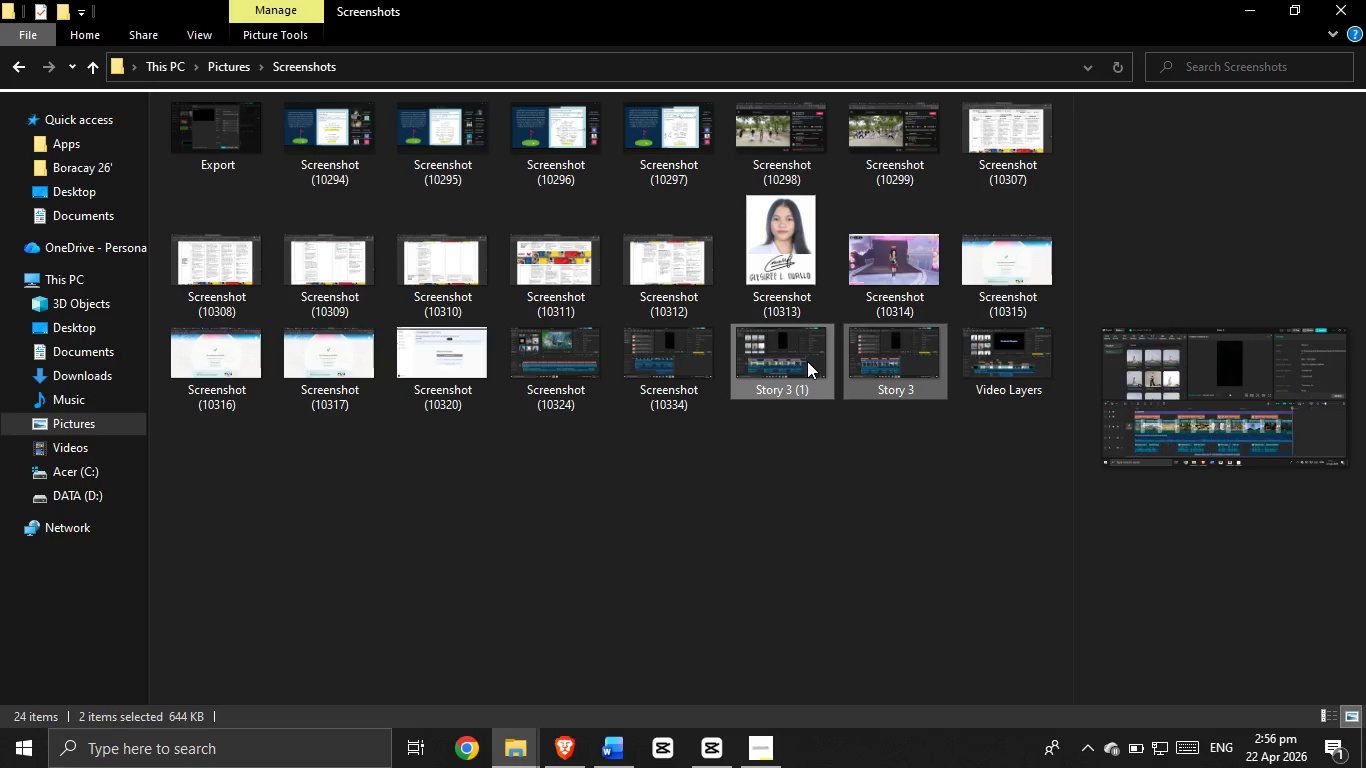 
left_click_drag(start_coordinate=[807, 361], to_coordinate=[41, 334])
 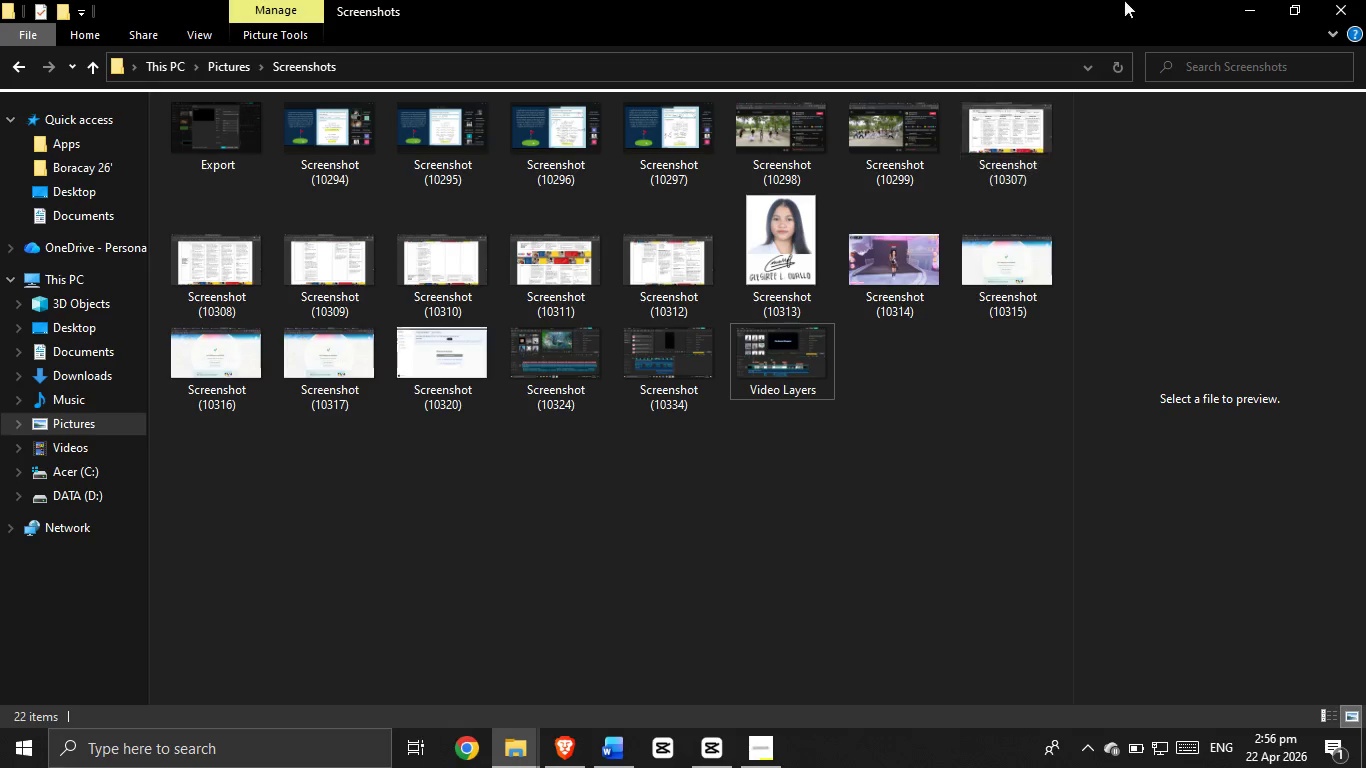 
left_click([1252, 2])
 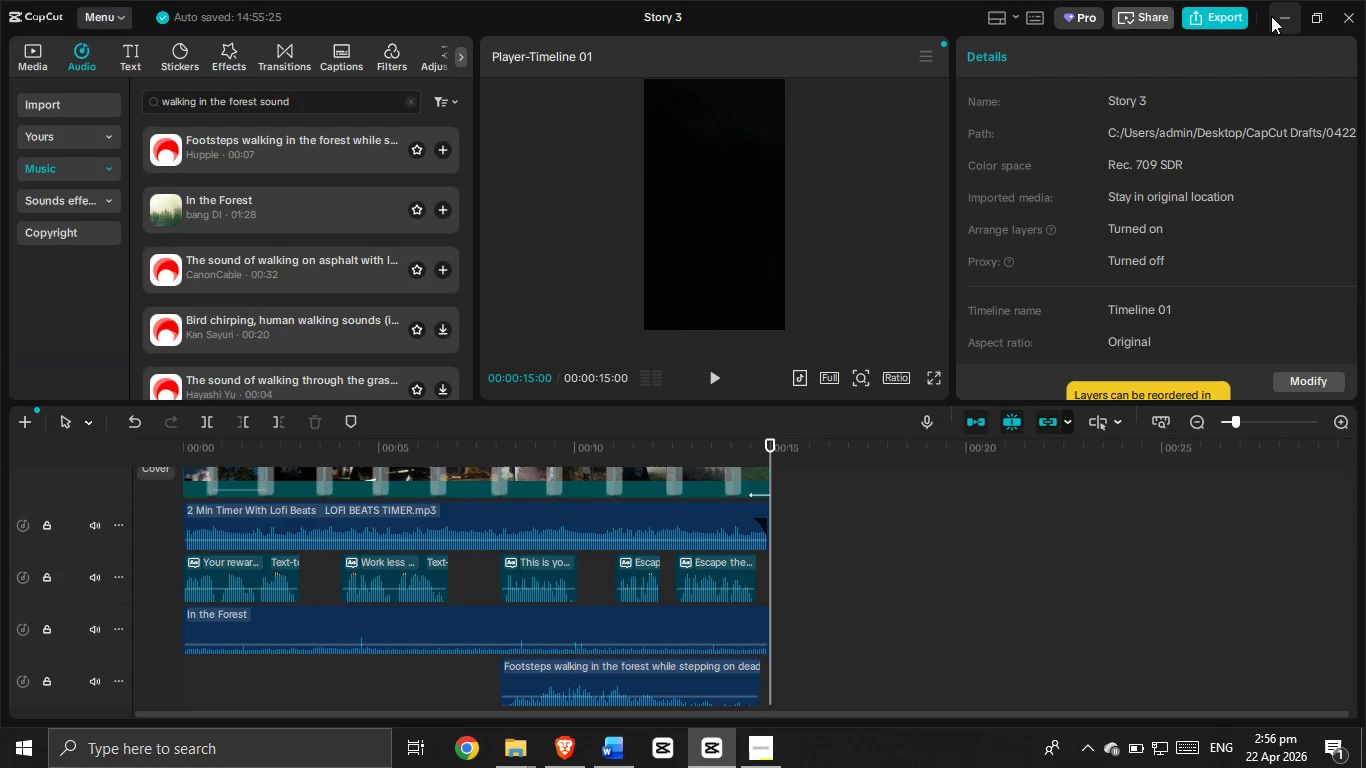 
key(Control+A)
 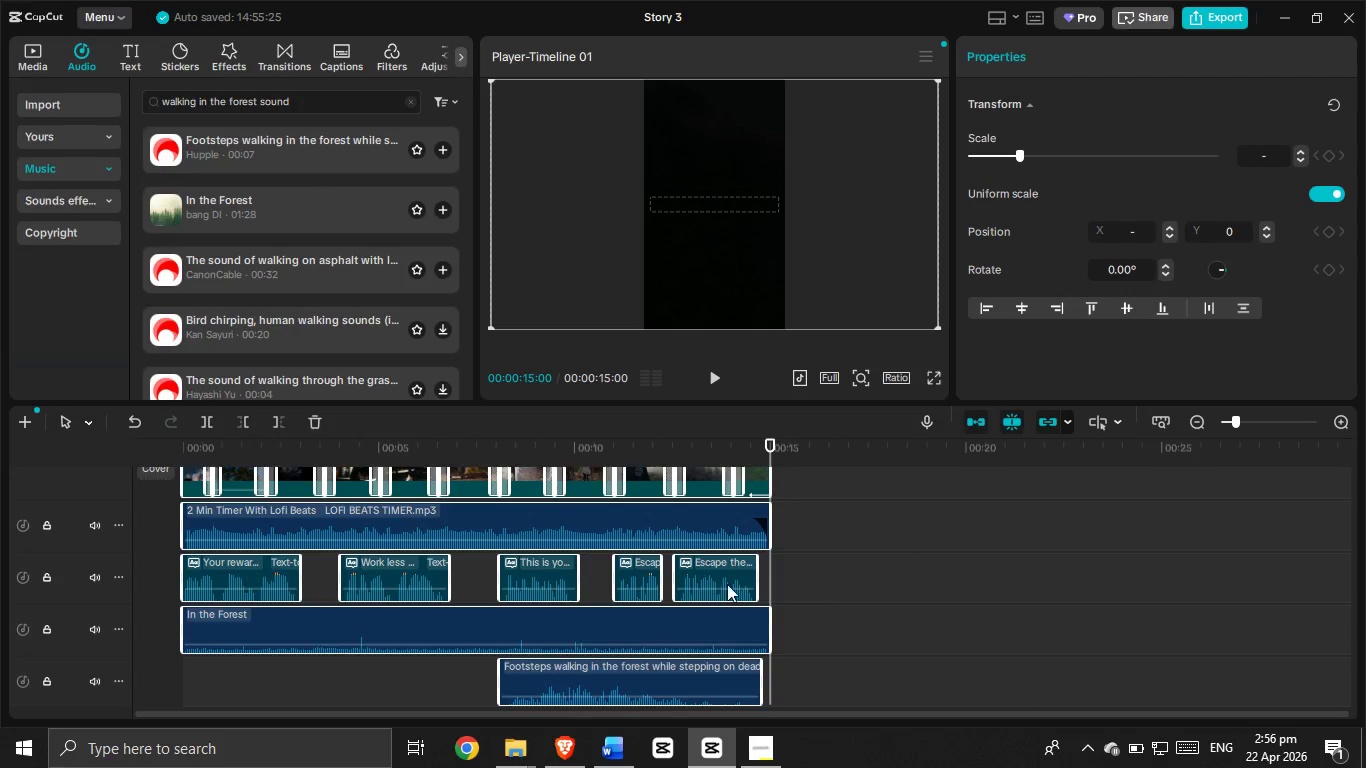 
right_click([705, 574])
 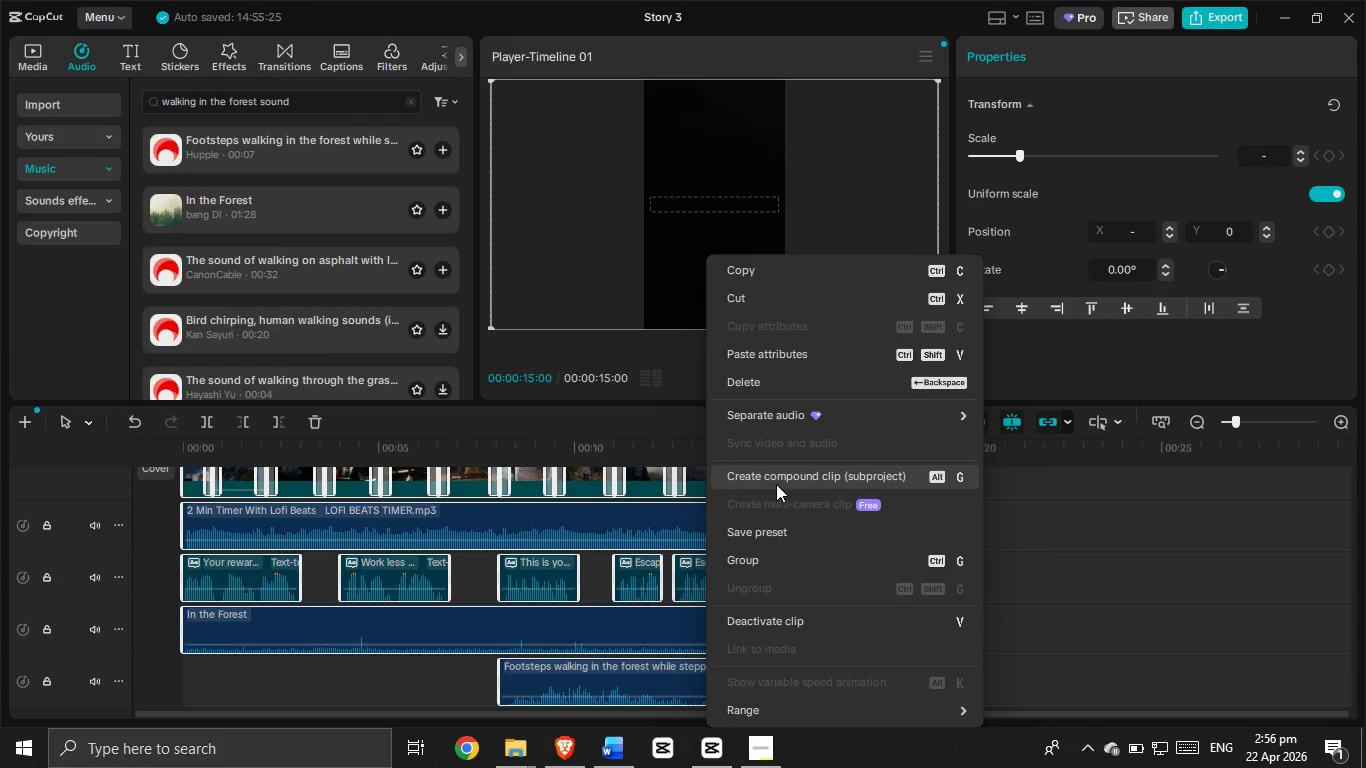 
left_click([776, 484])
 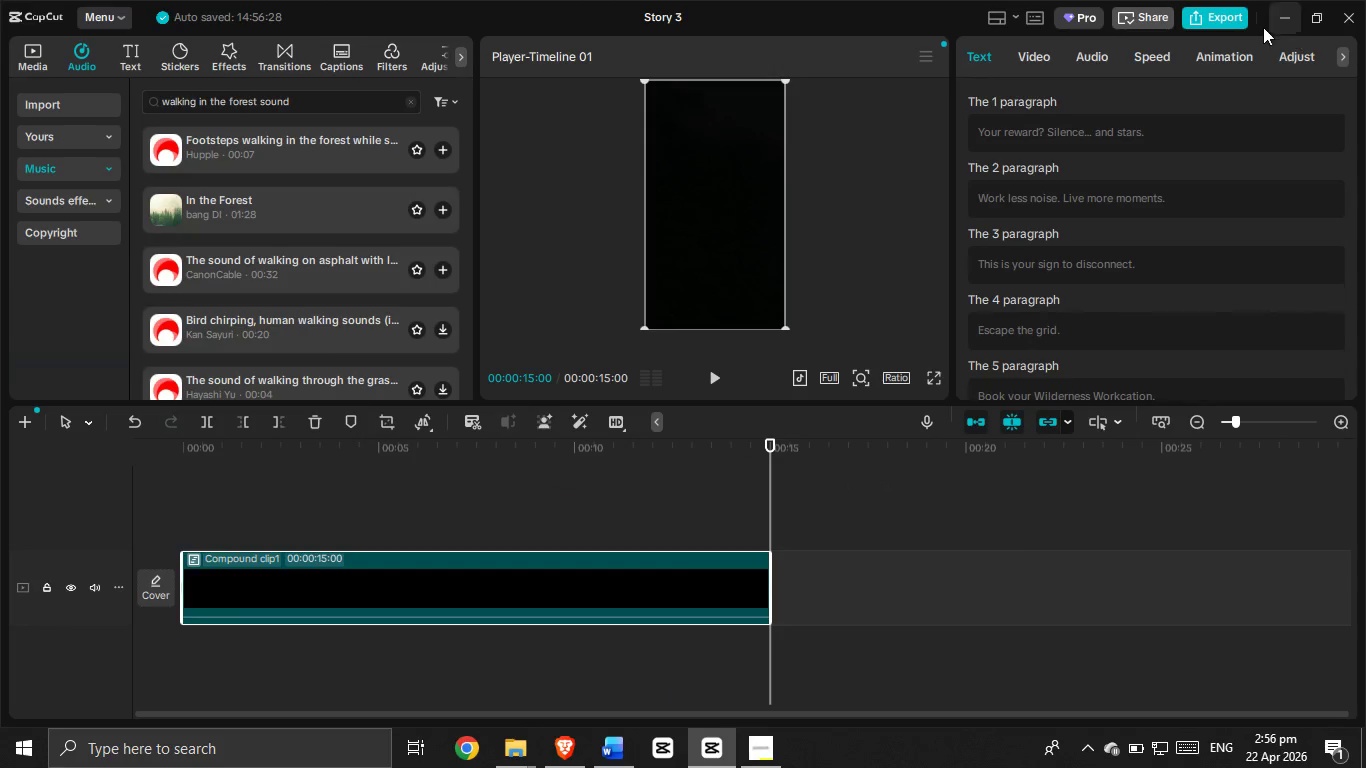 
left_click([1278, 20])
 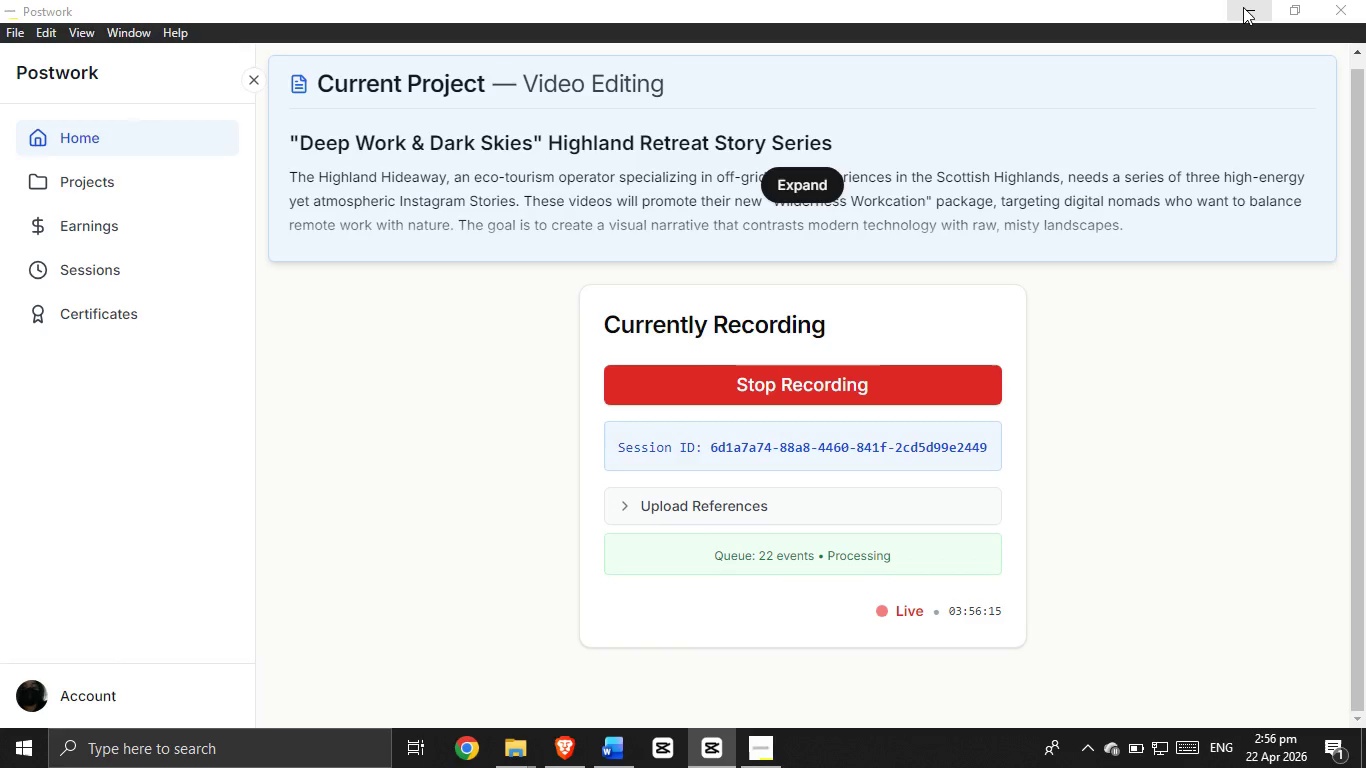 
left_click([1243, 7])
 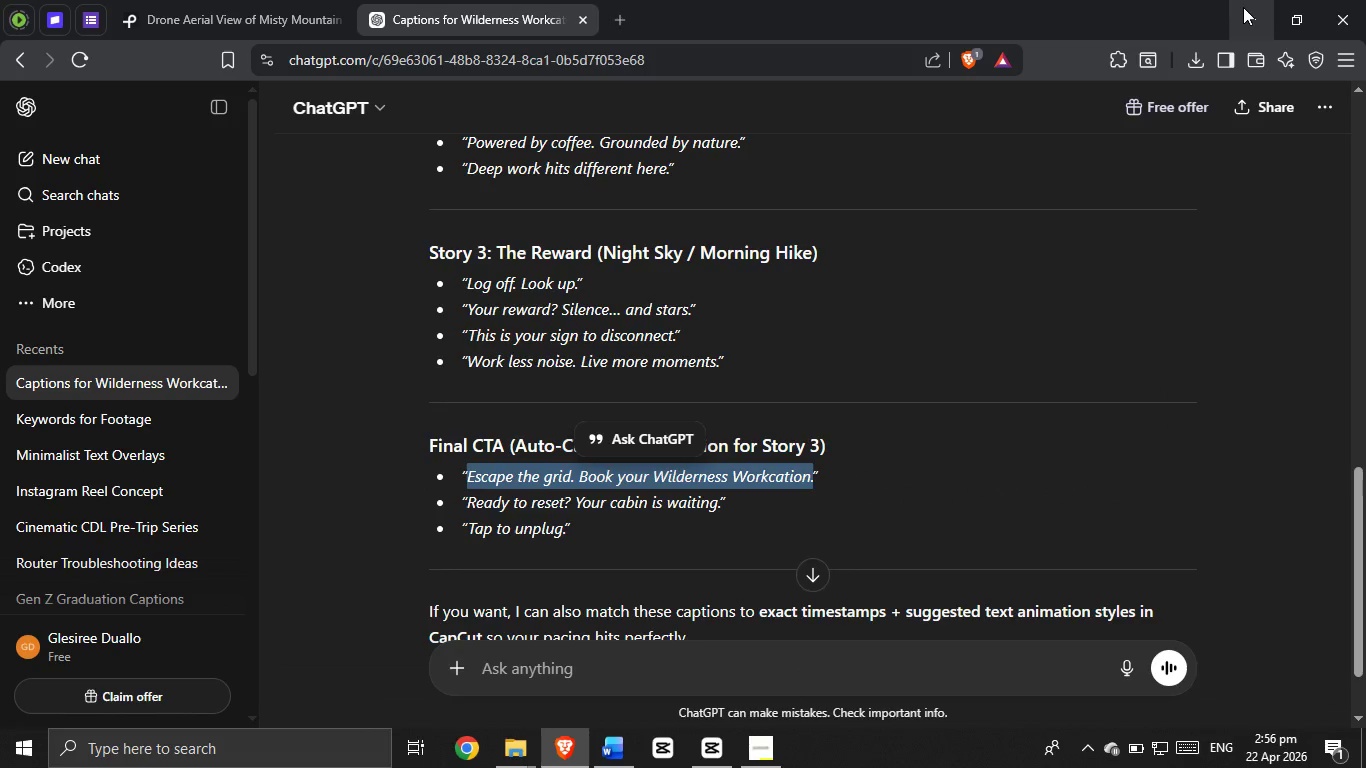 
left_click([1244, 8])
 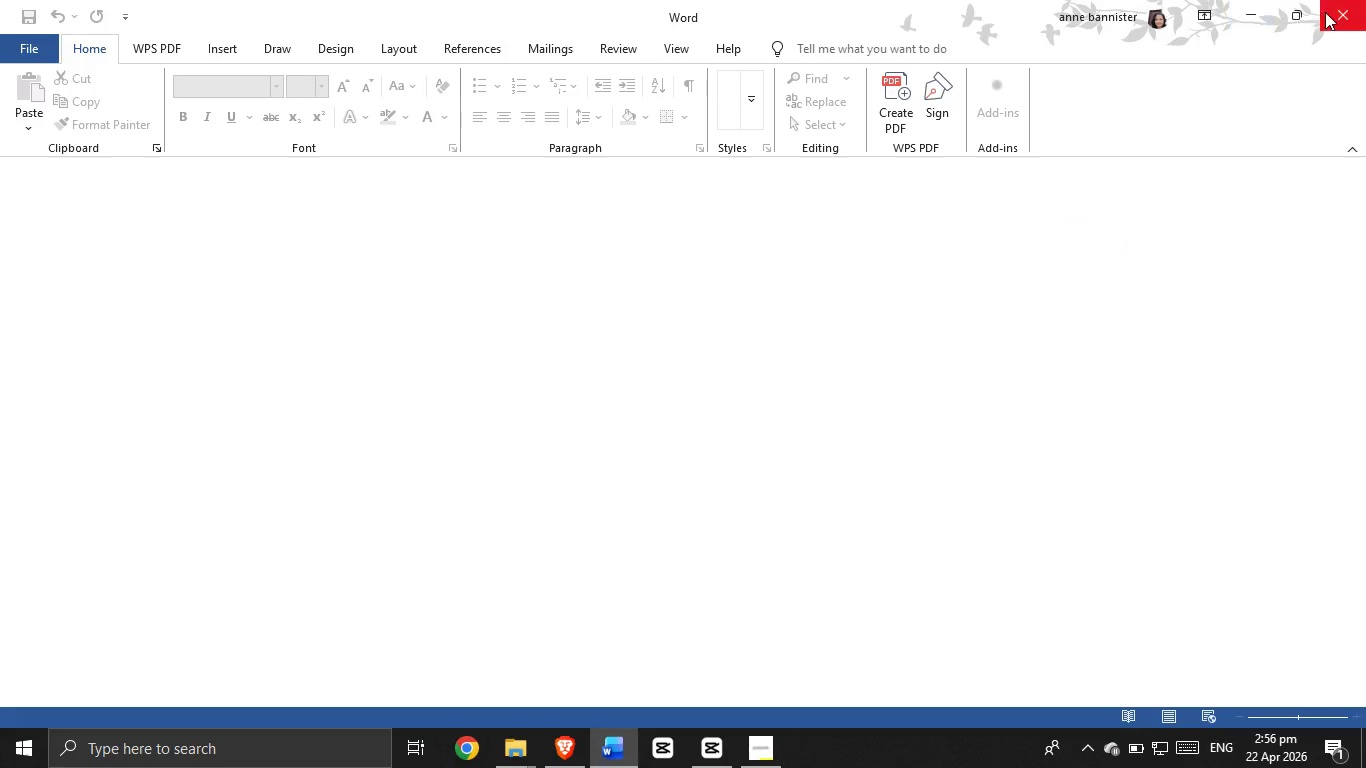 
left_click([1331, 12])
 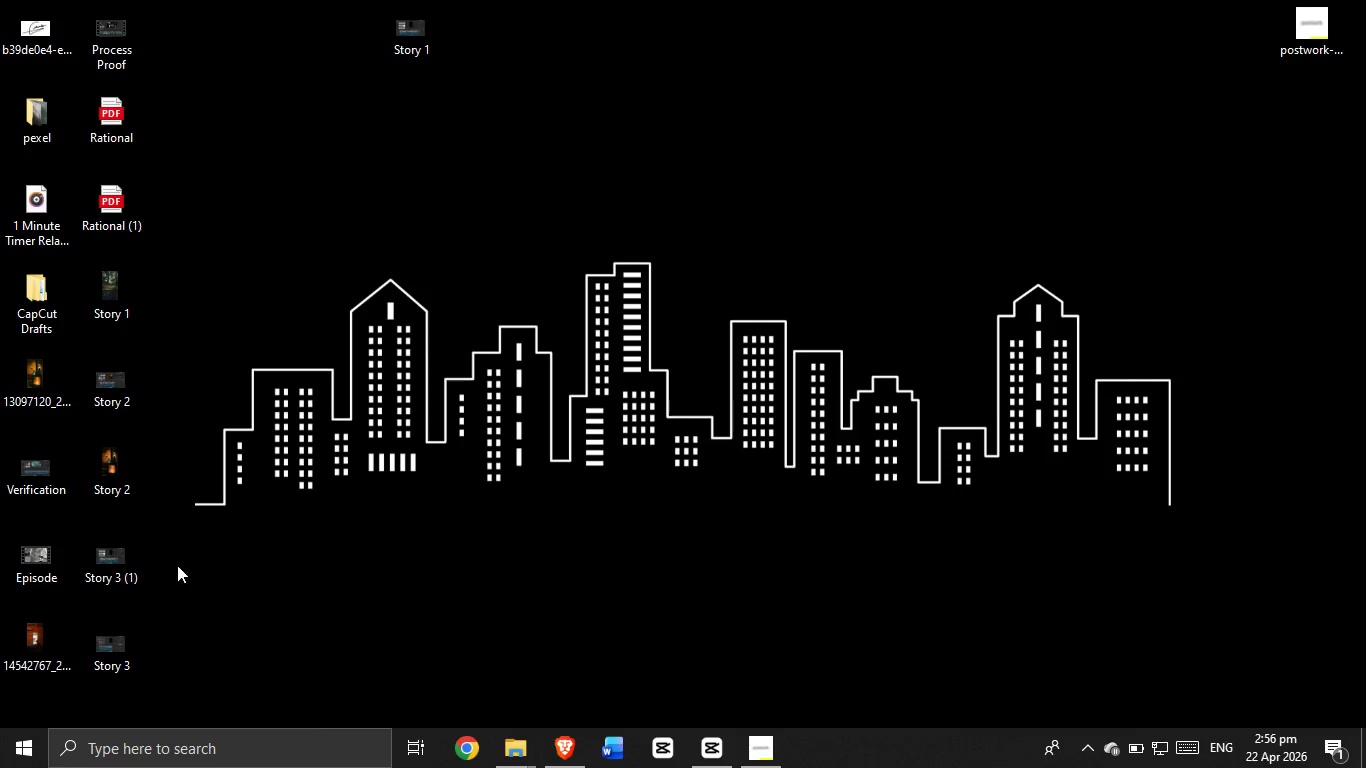 
left_click_drag(start_coordinate=[150, 669], to_coordinate=[96, 549])
 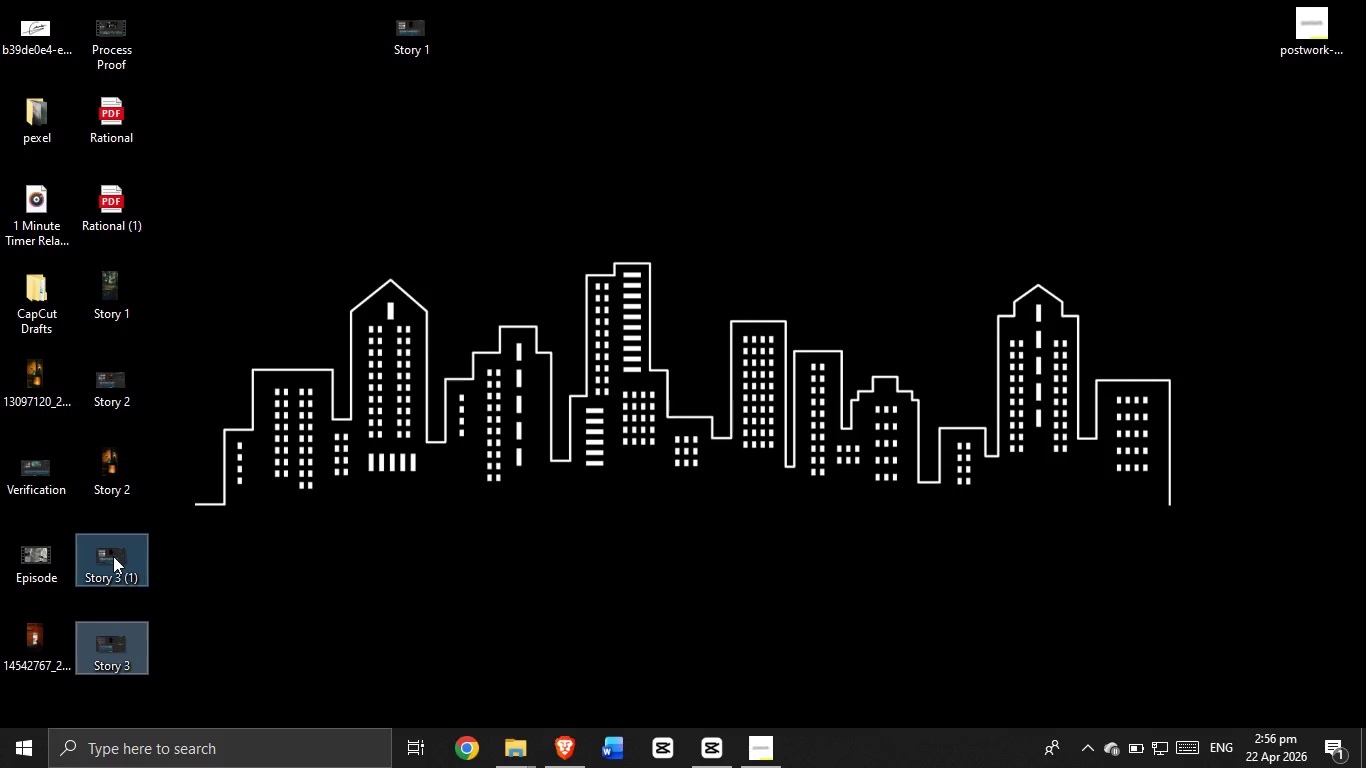 
left_click_drag(start_coordinate=[113, 556], to_coordinate=[609, 69])
 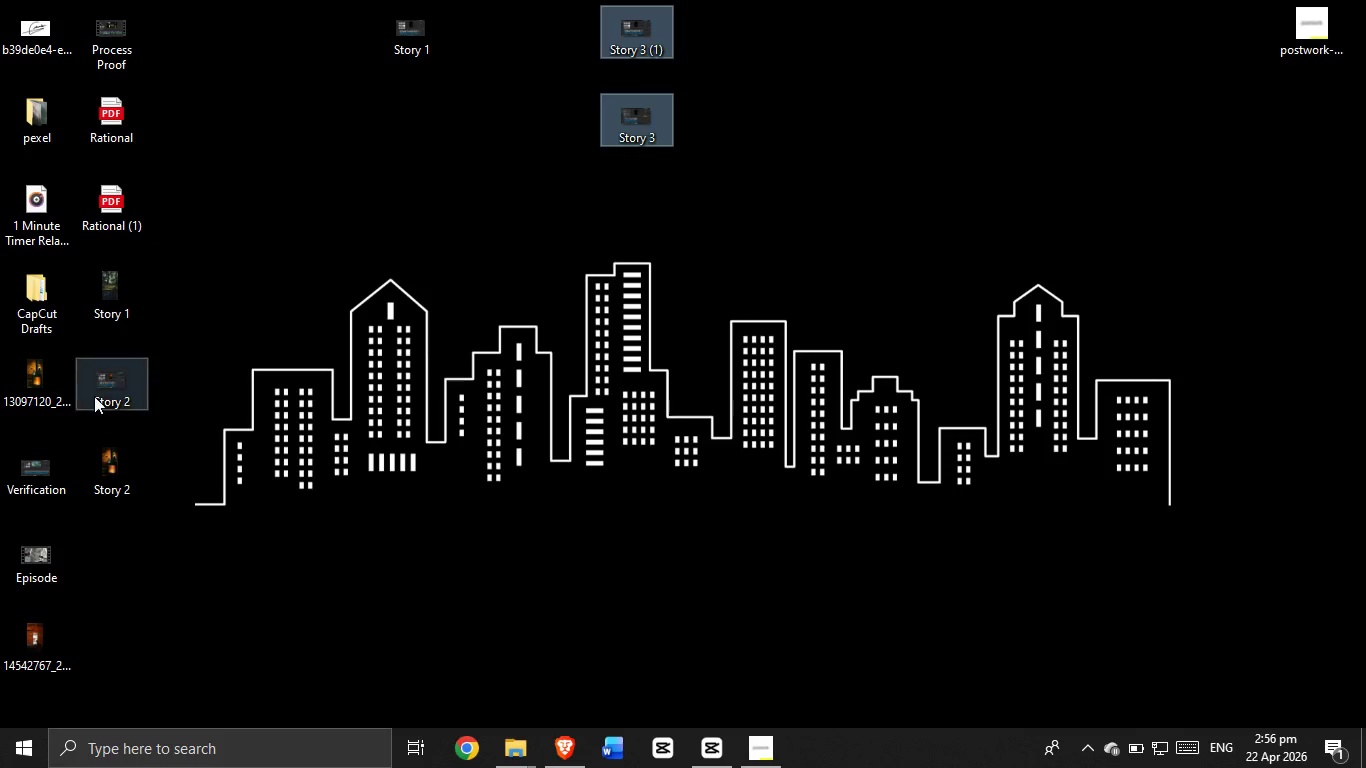 
left_click_drag(start_coordinate=[94, 396], to_coordinate=[515, 33])
 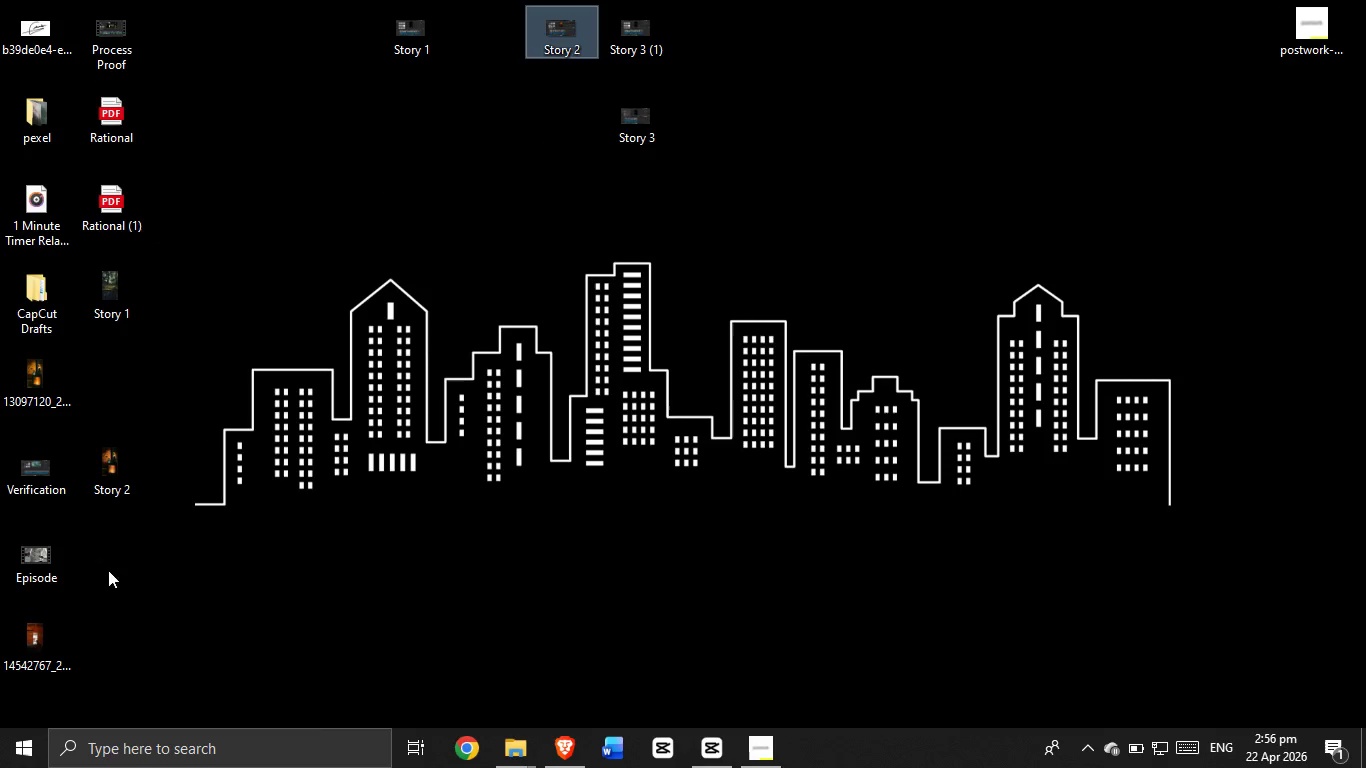 
left_click_drag(start_coordinate=[154, 542], to_coordinate=[103, 296])
 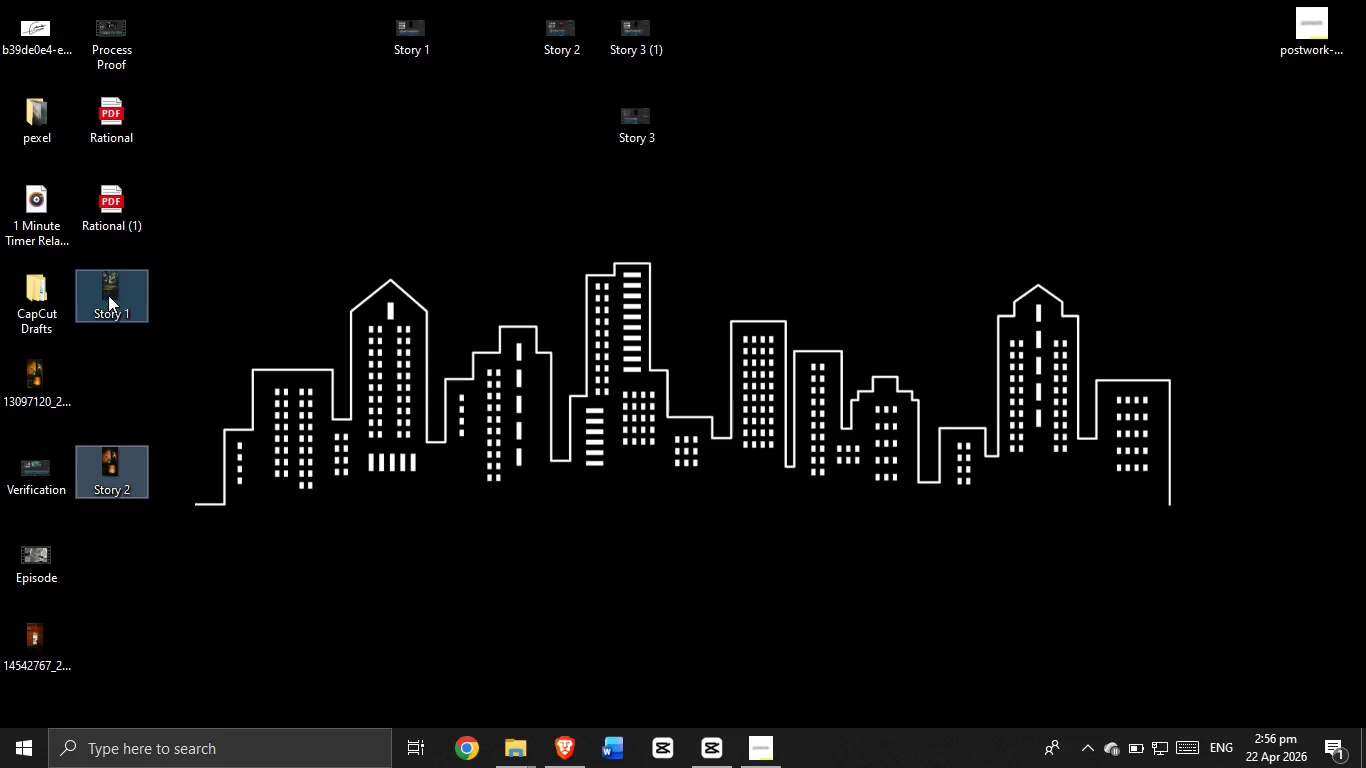 
left_click_drag(start_coordinate=[108, 295], to_coordinate=[402, 149])
 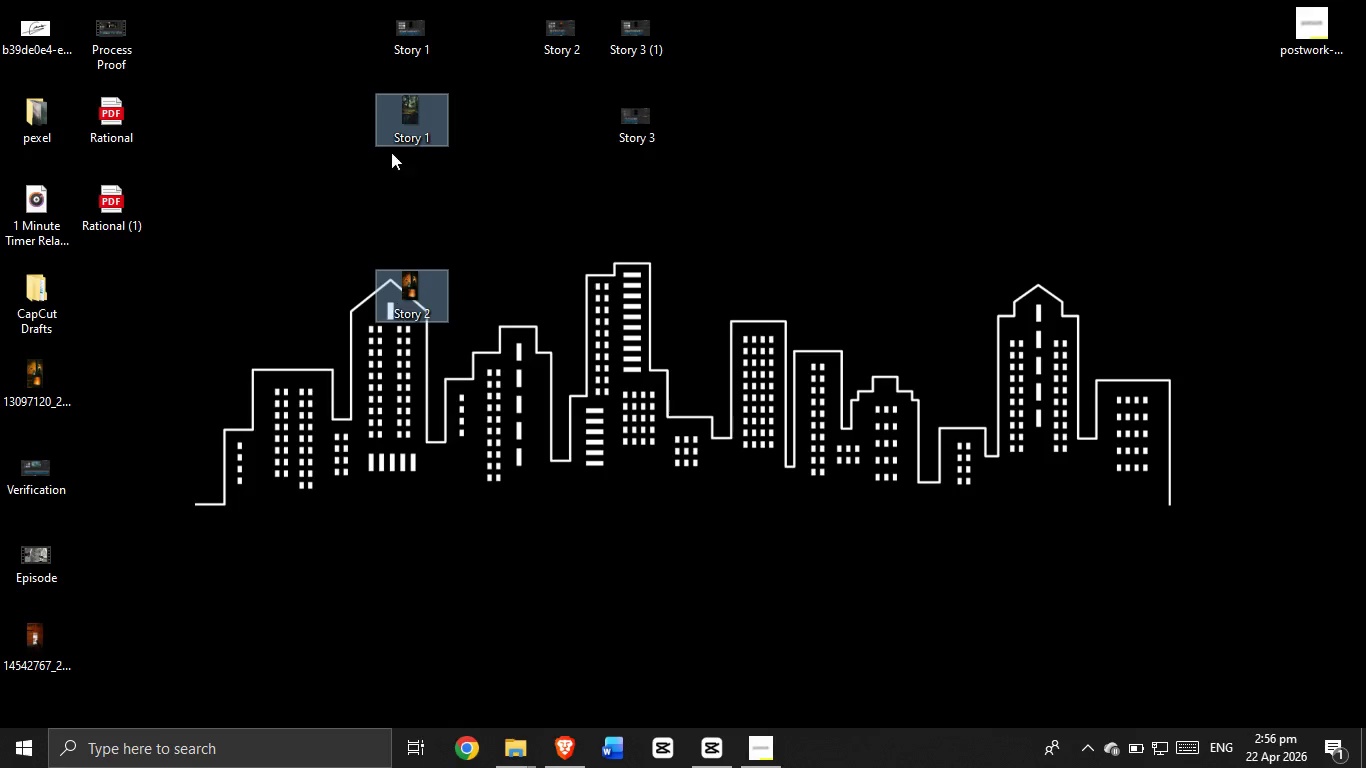 
left_click([401, 141])
 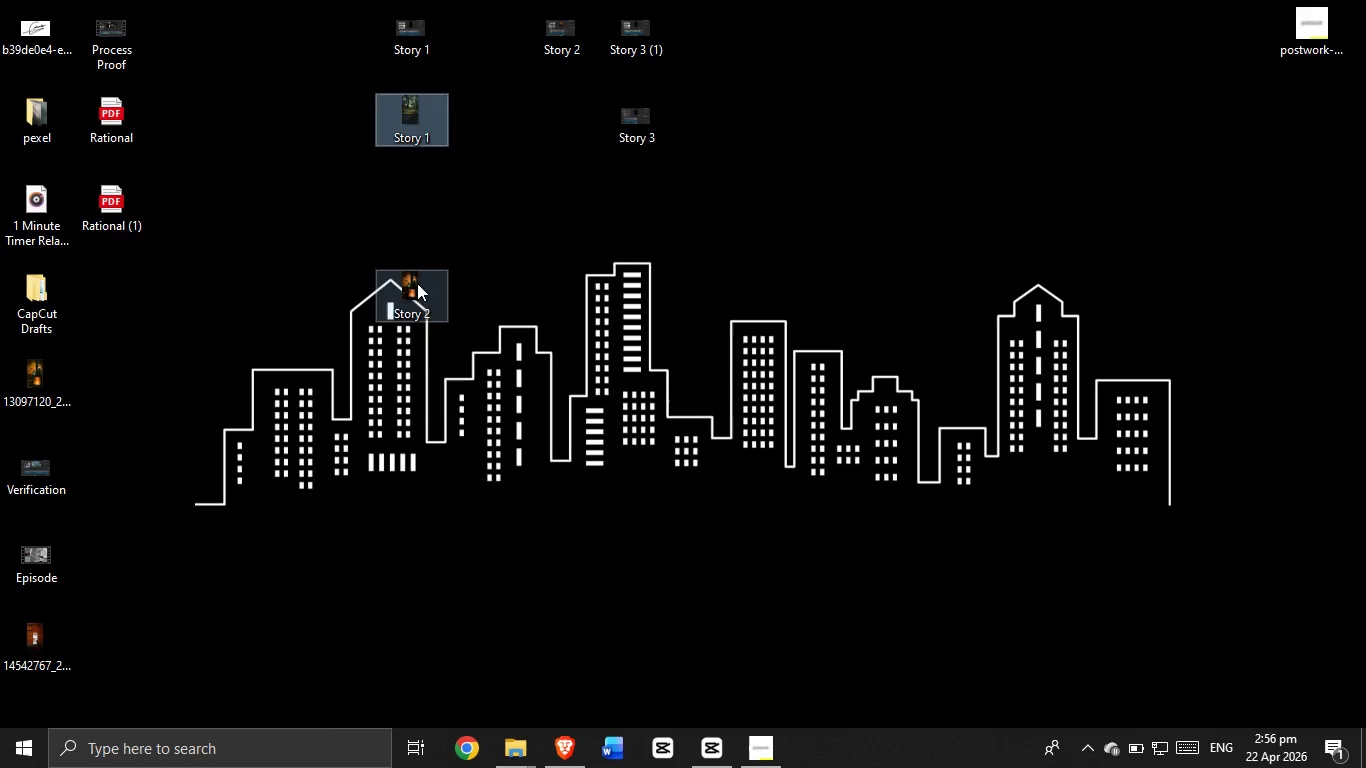 
left_click_drag(start_coordinate=[399, 297], to_coordinate=[486, 184])
 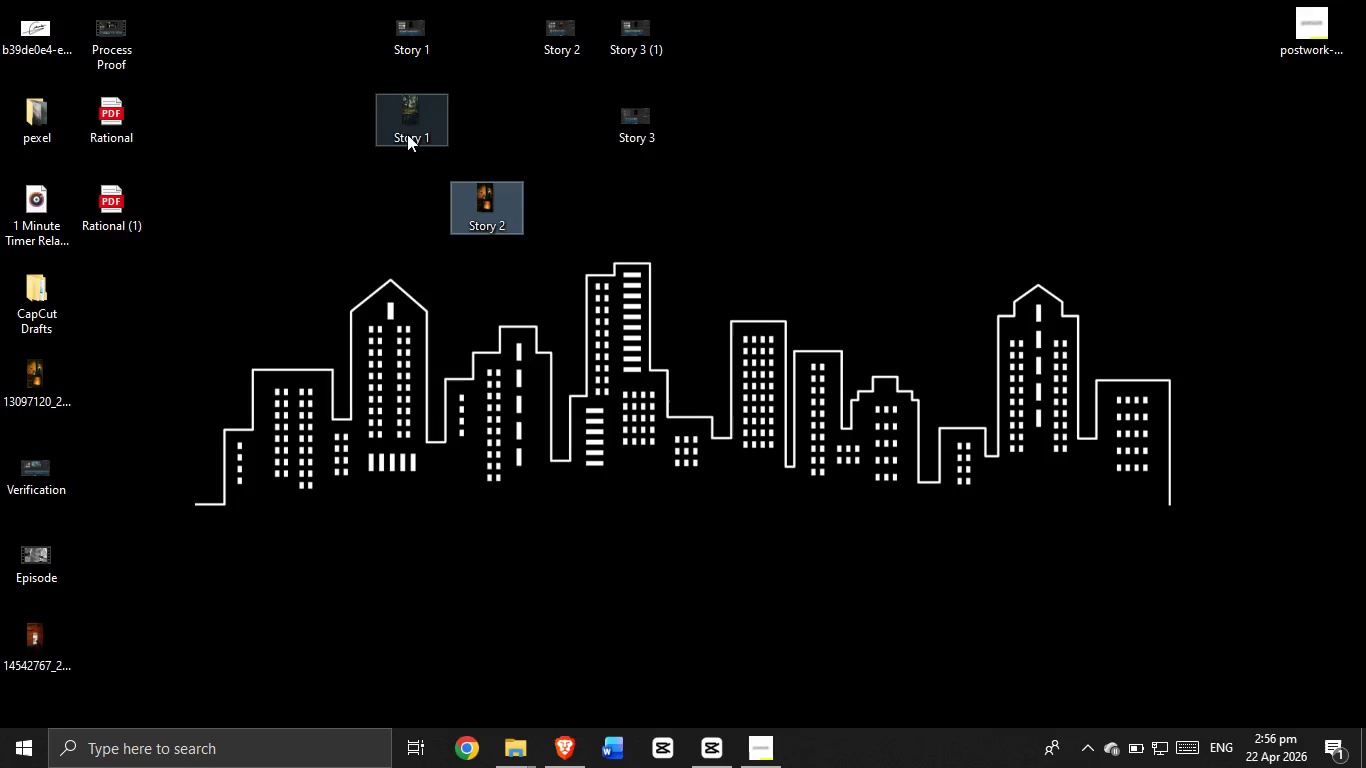 
left_click_drag(start_coordinate=[408, 133], to_coordinate=[402, 213])
 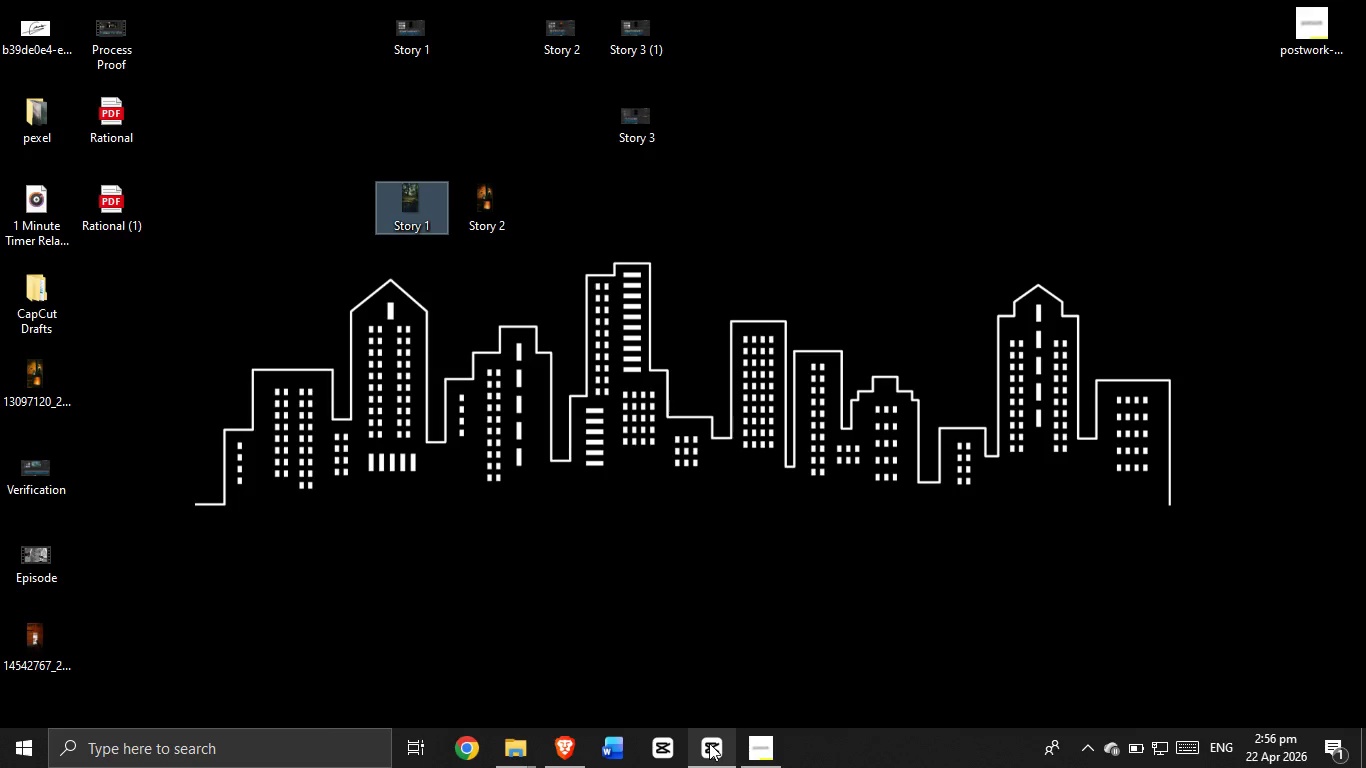 
left_click([709, 745])
 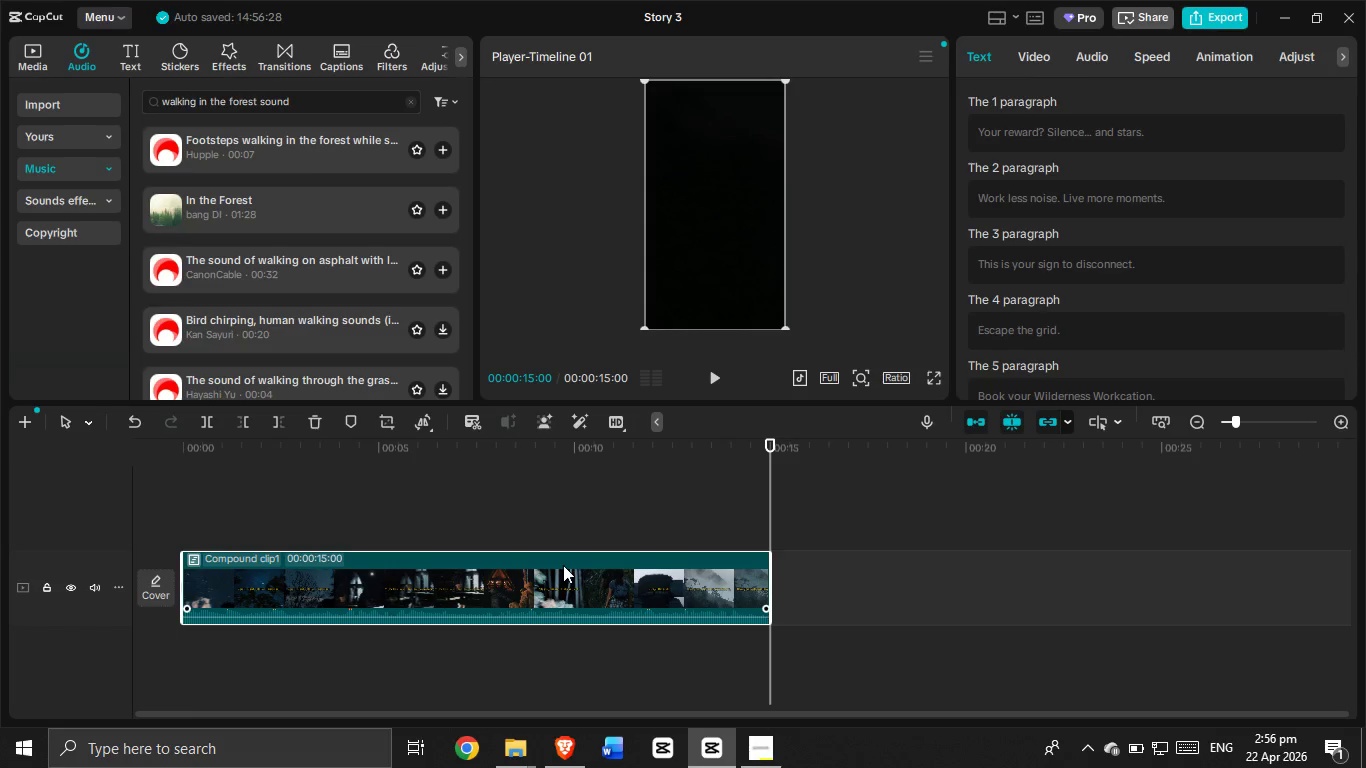 
wait(17.62)
 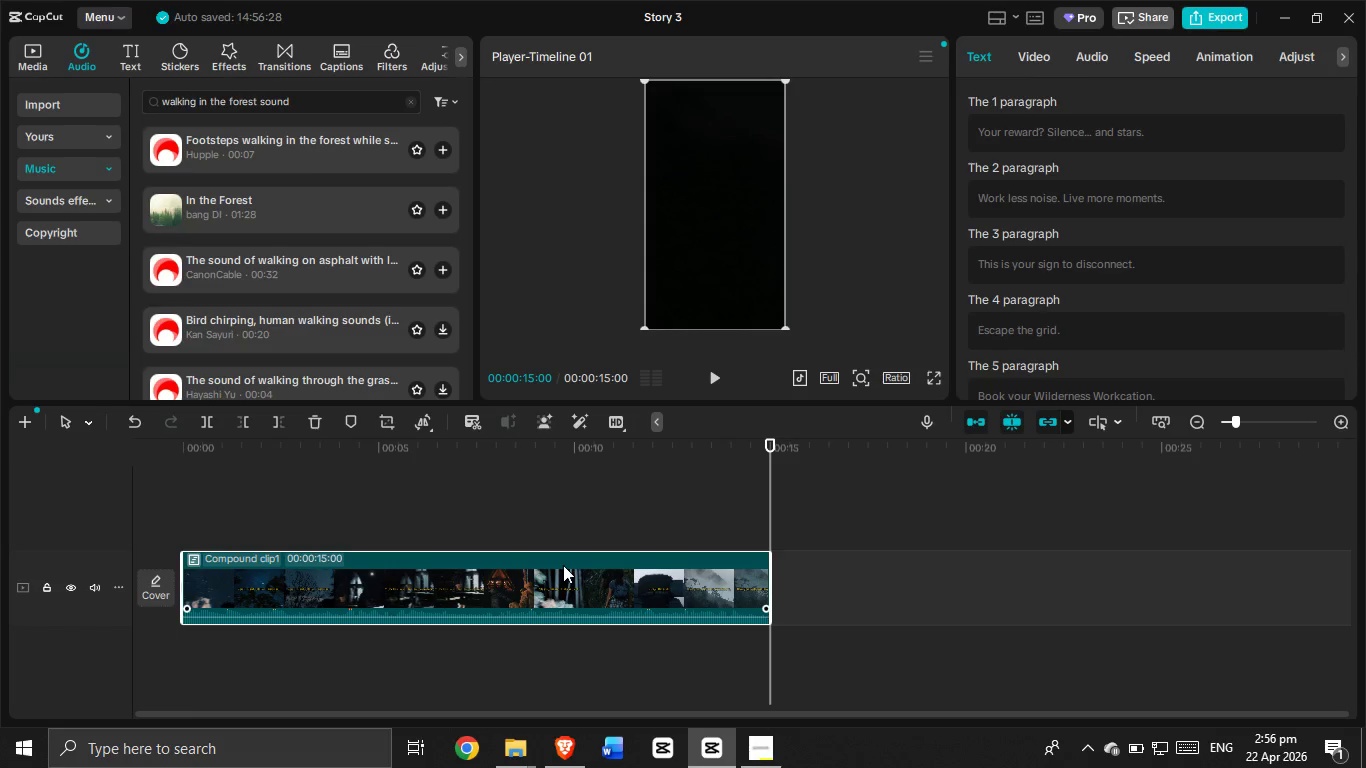 
double_click([416, 571])
 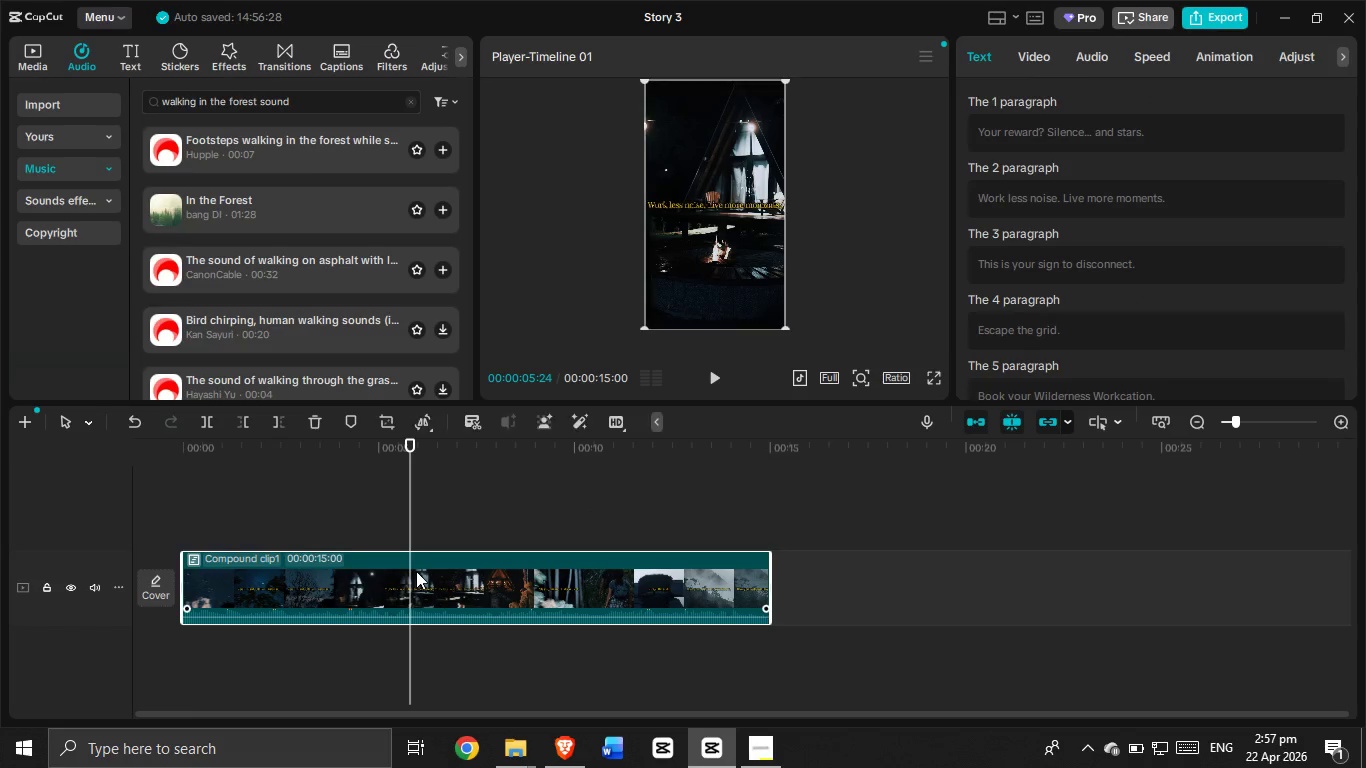 
right_click([416, 571])
 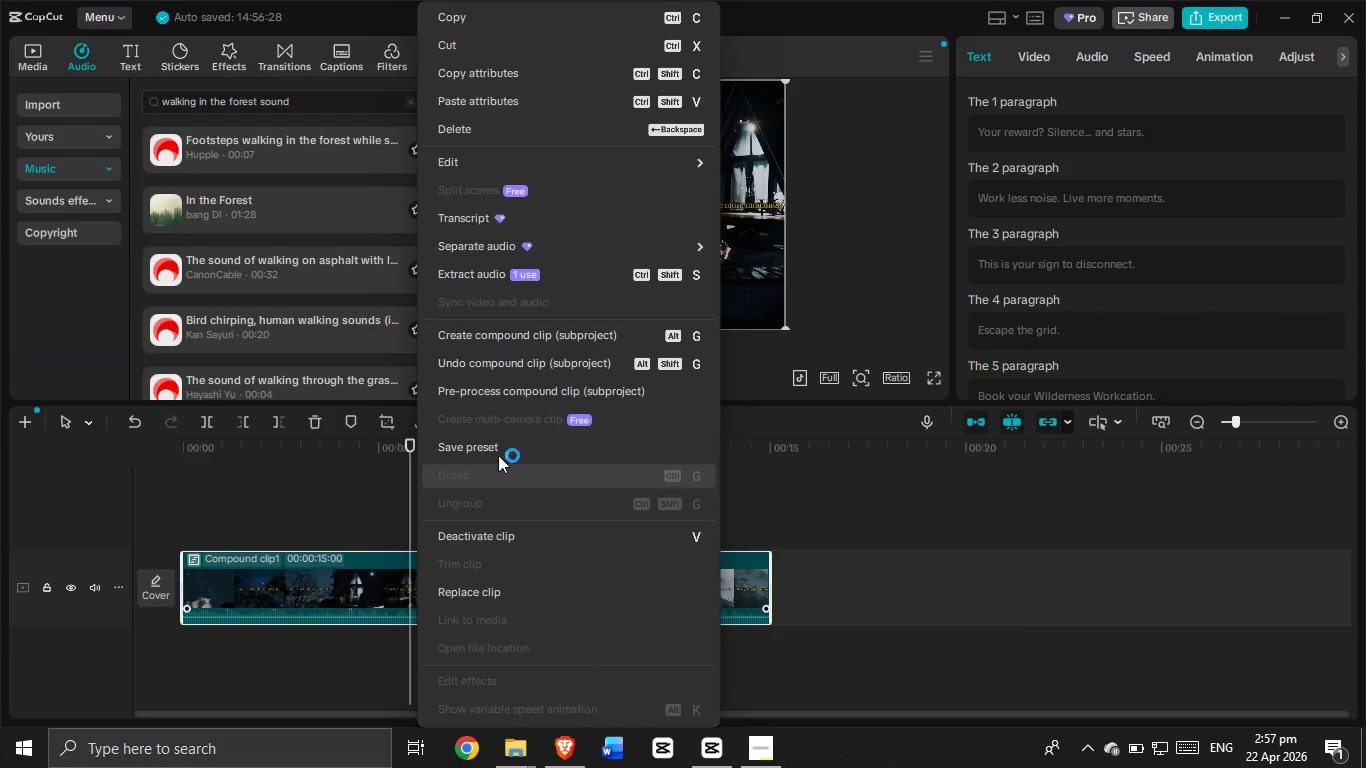 
left_click([483, 400])
 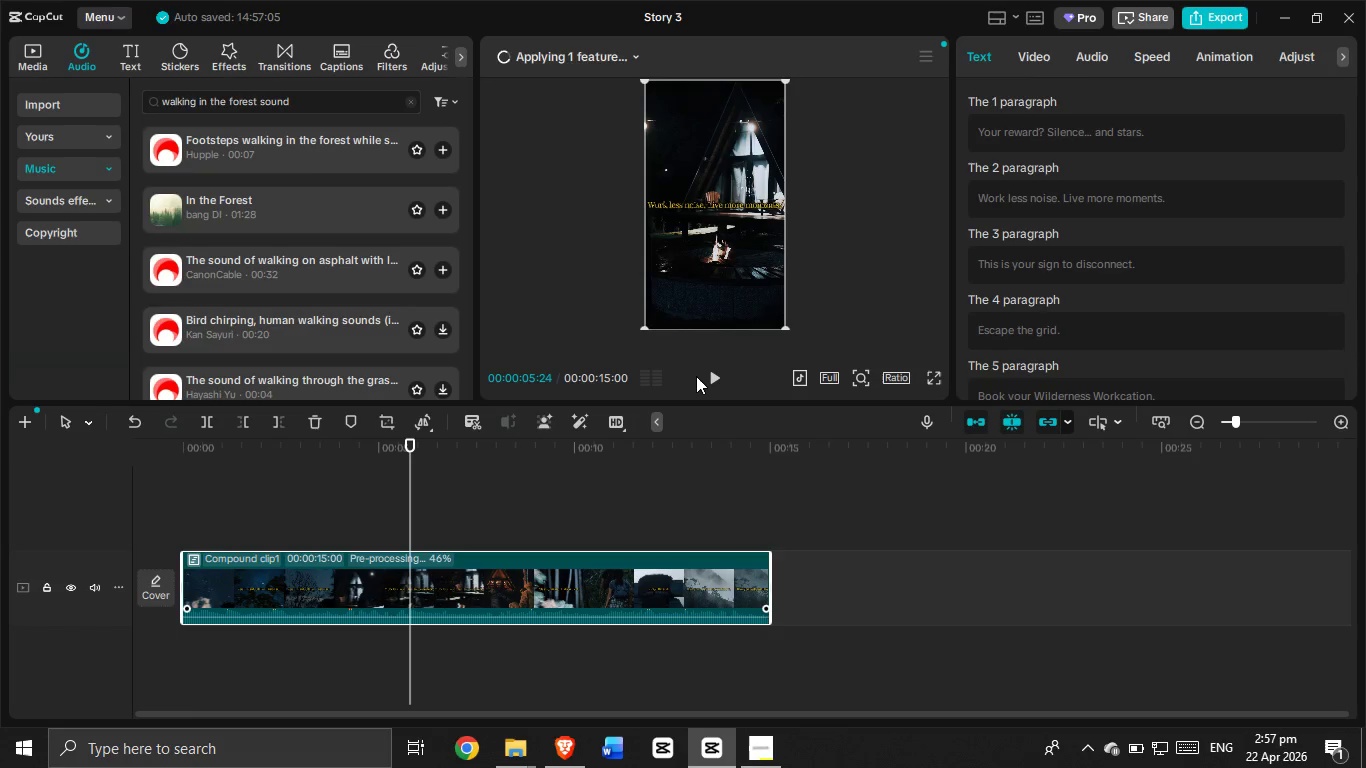 
wait(20.59)
 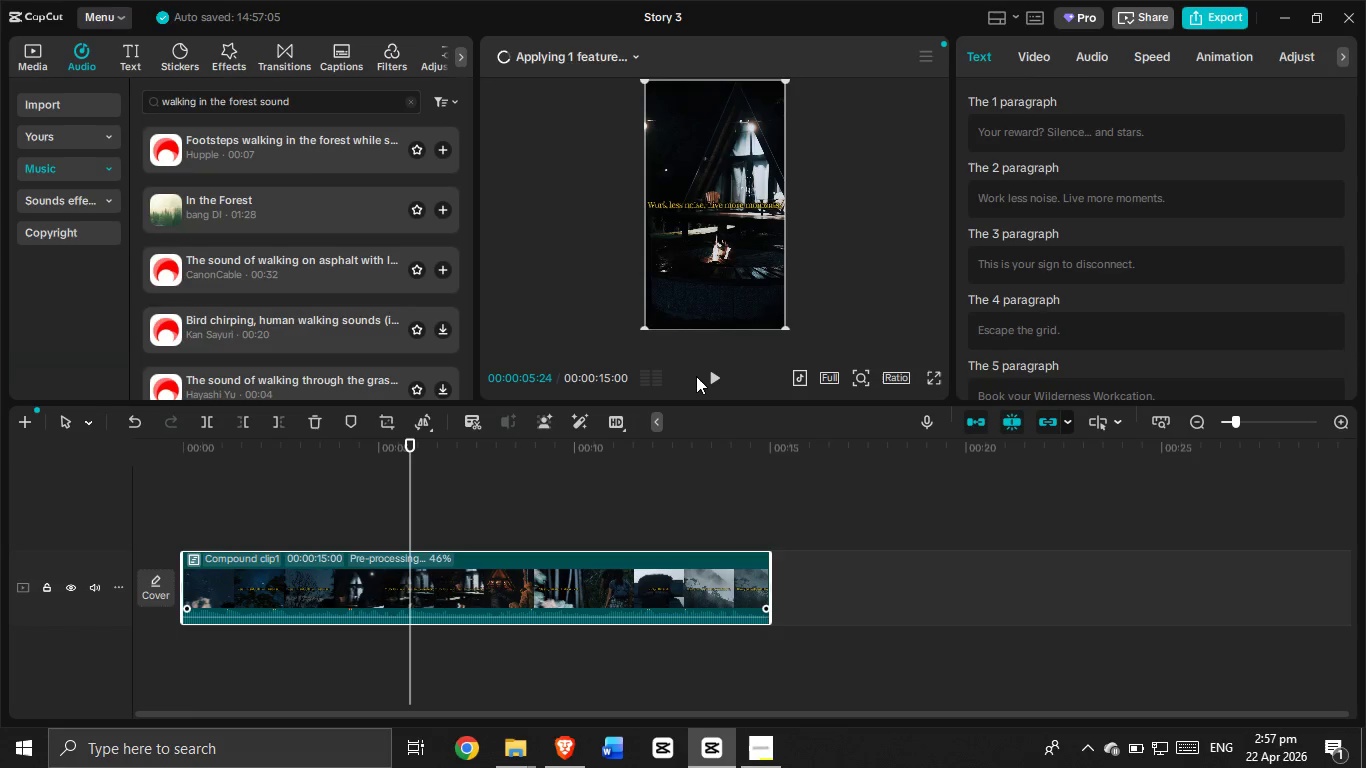 
left_click_drag(start_coordinate=[412, 486], to_coordinate=[116, 507])
 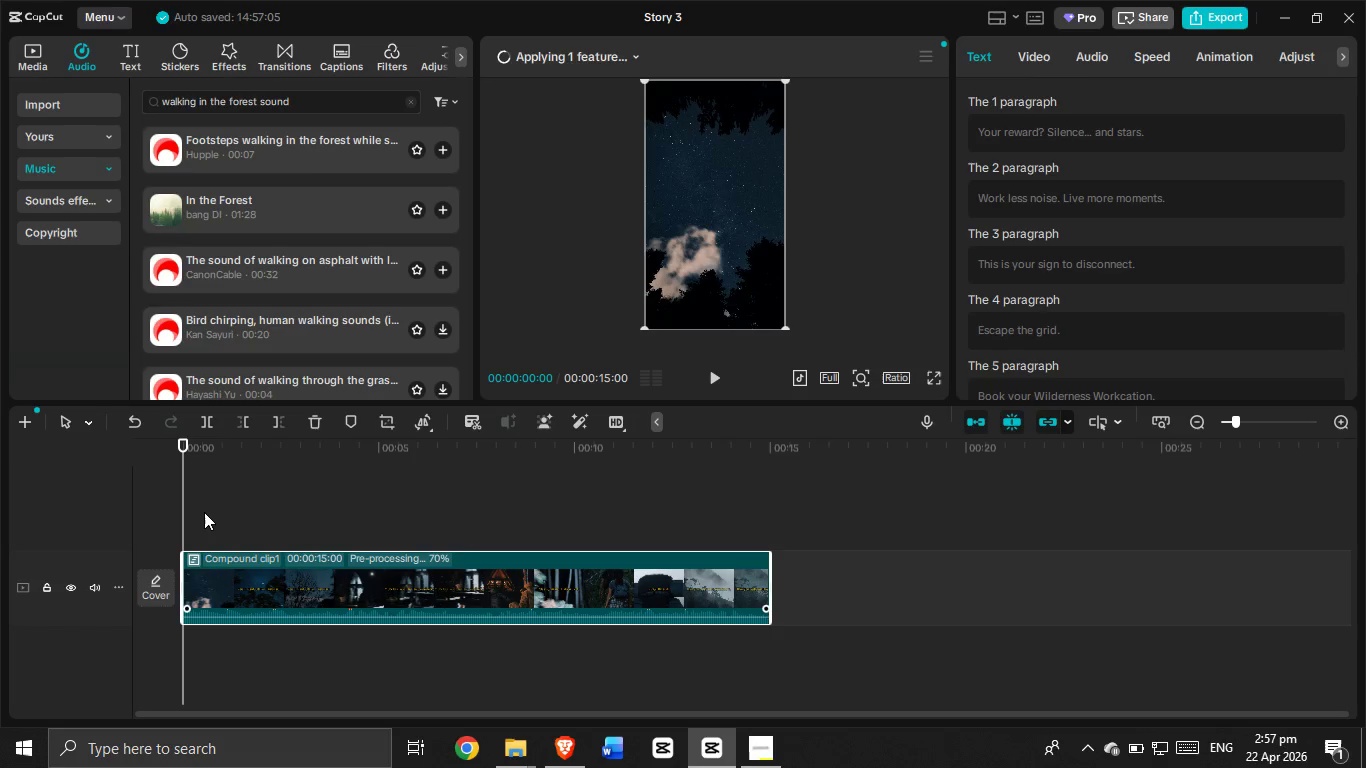 
wait(7.59)
 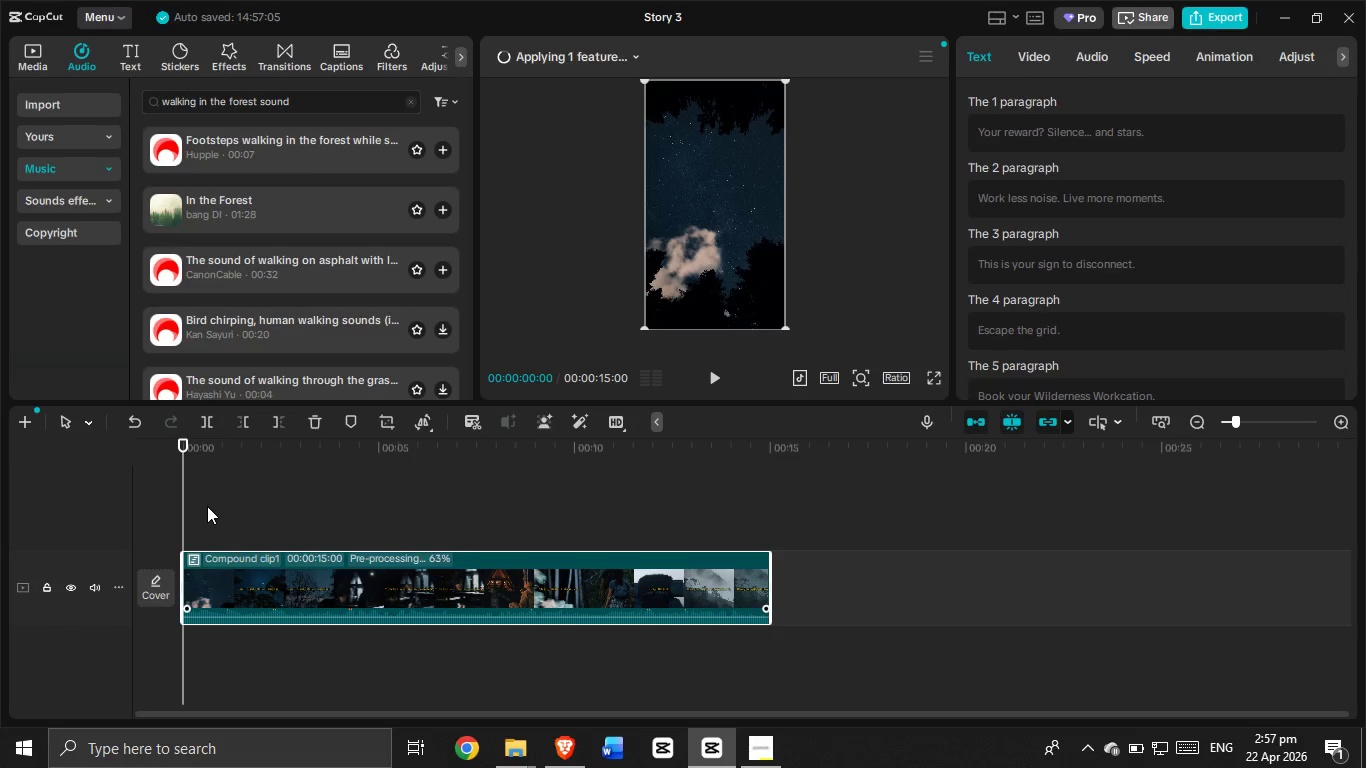 
left_click_drag(start_coordinate=[177, 514], to_coordinate=[194, 517])
 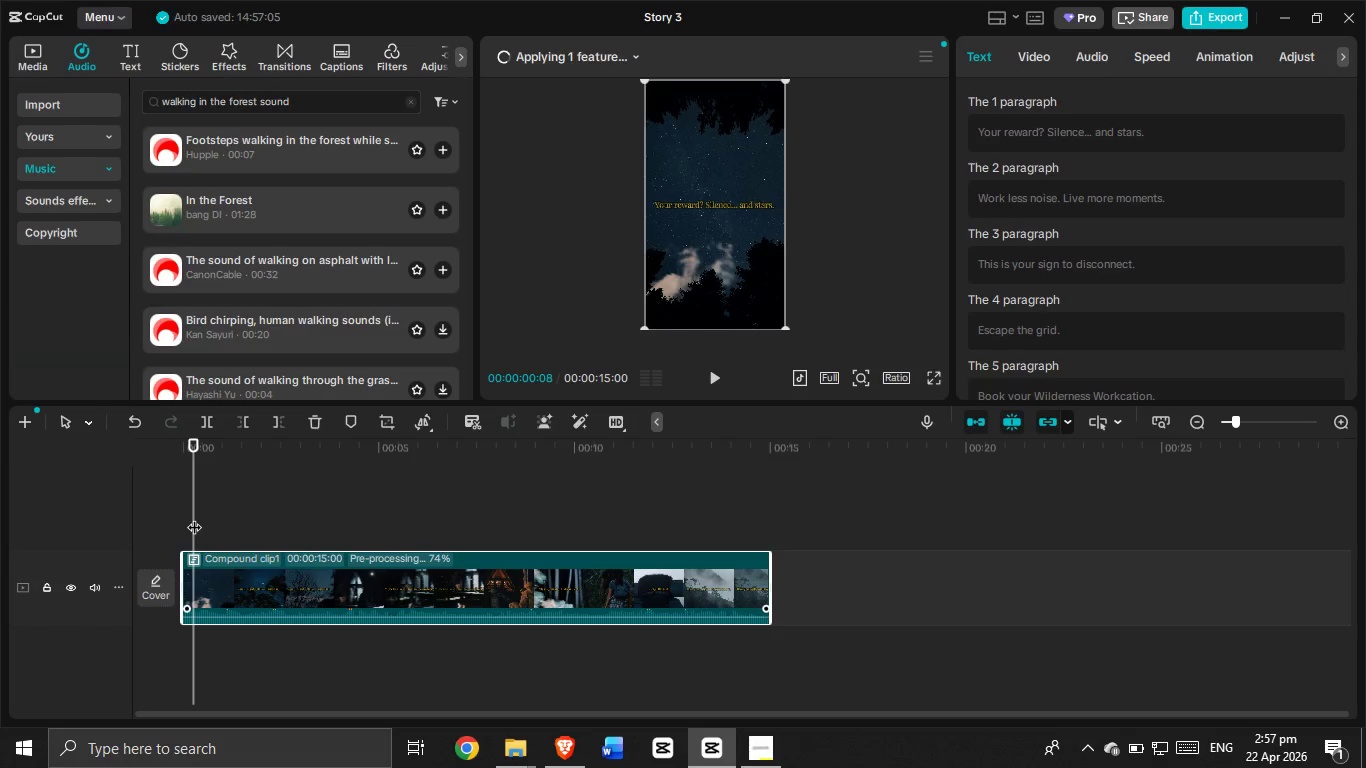 
left_click_drag(start_coordinate=[194, 517], to_coordinate=[164, 527])
 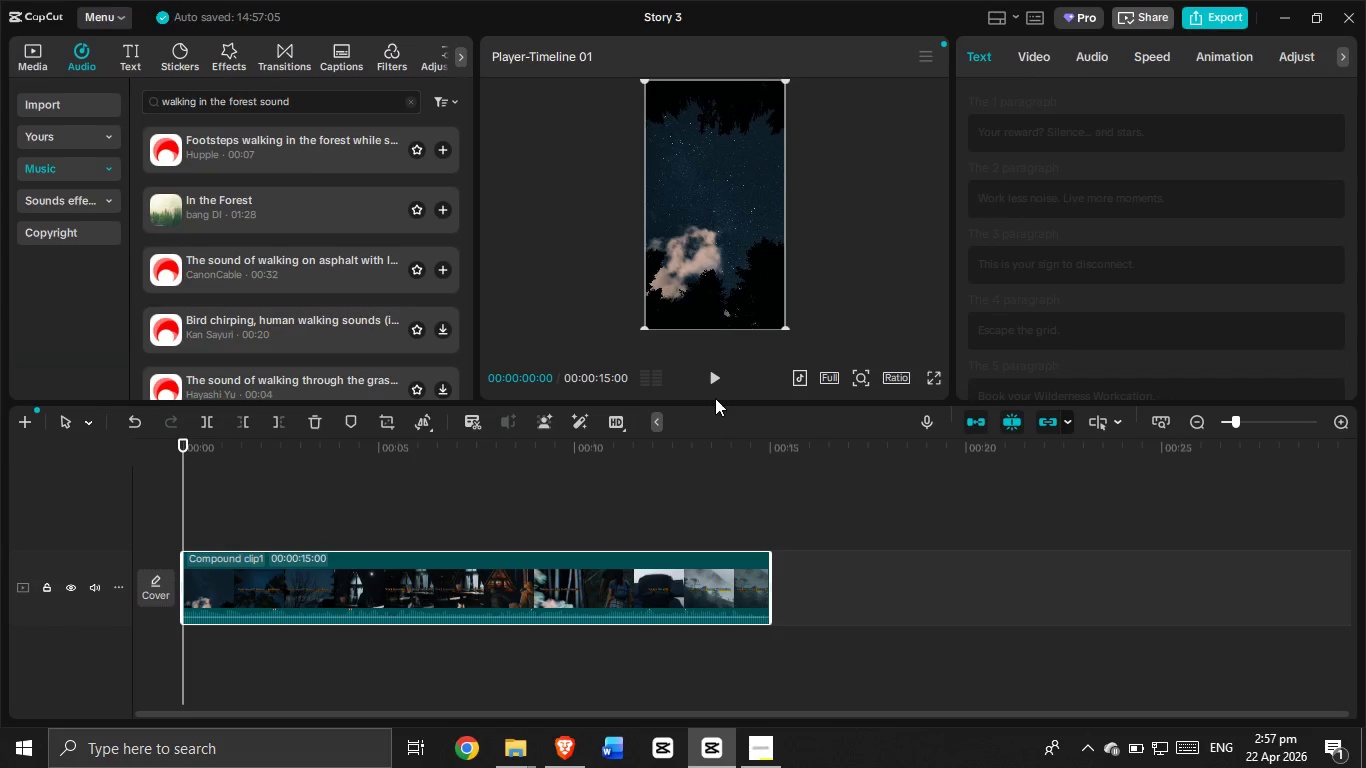 
wait(14.05)
 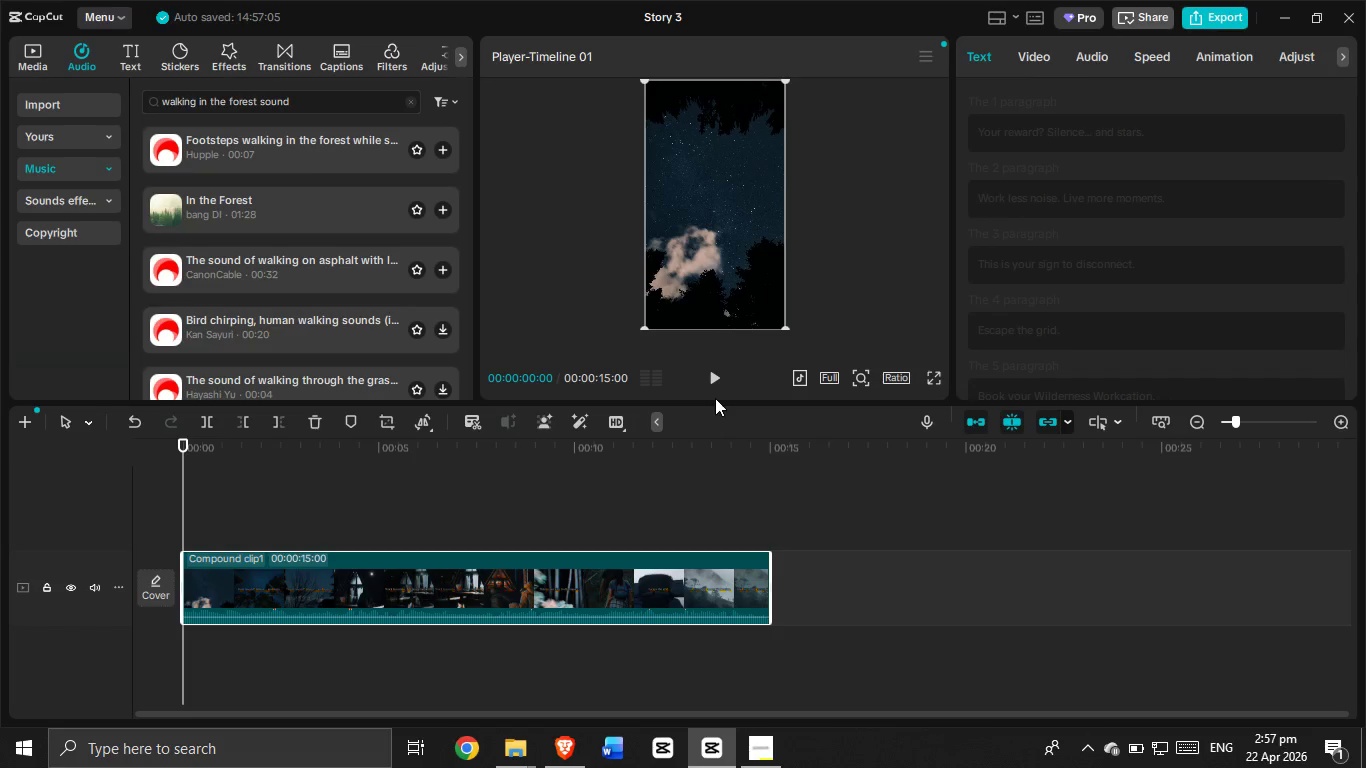 
left_click([720, 388])
 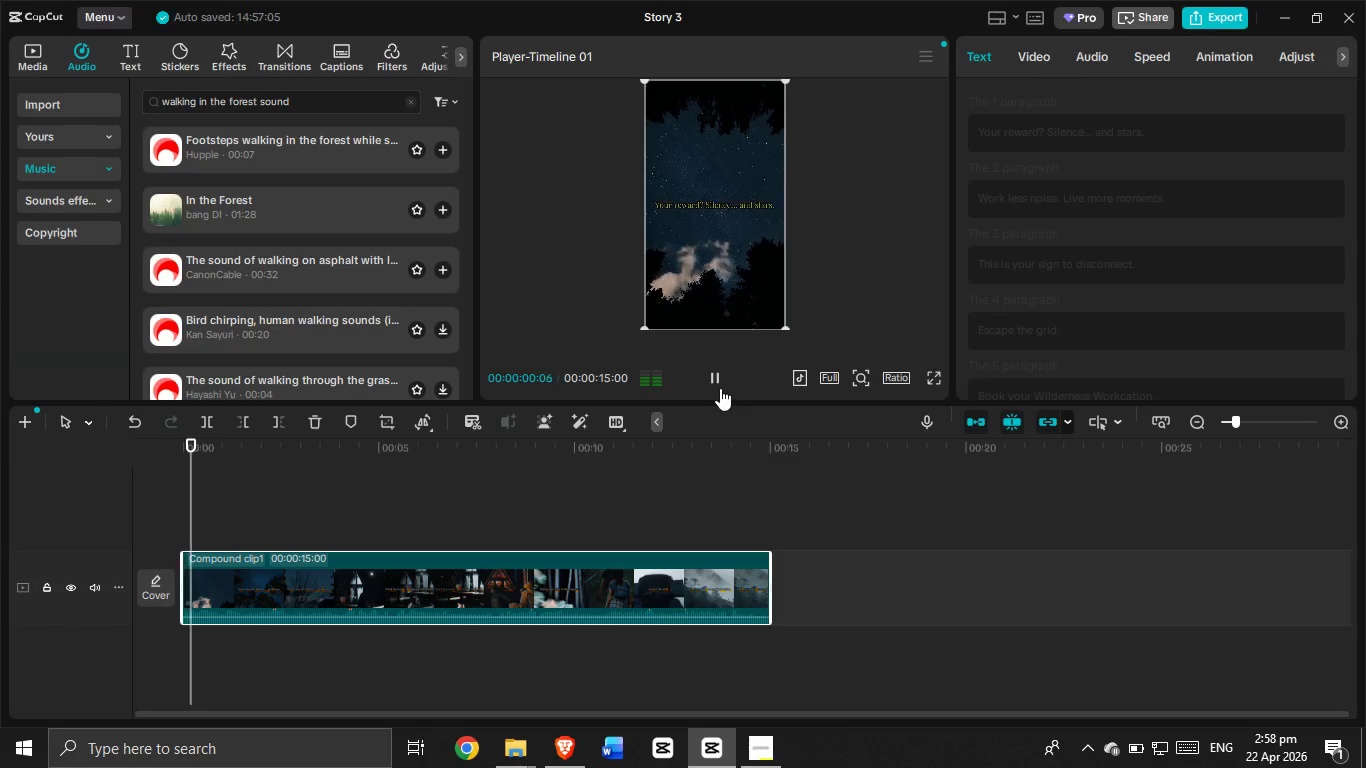 
left_click([720, 388])
 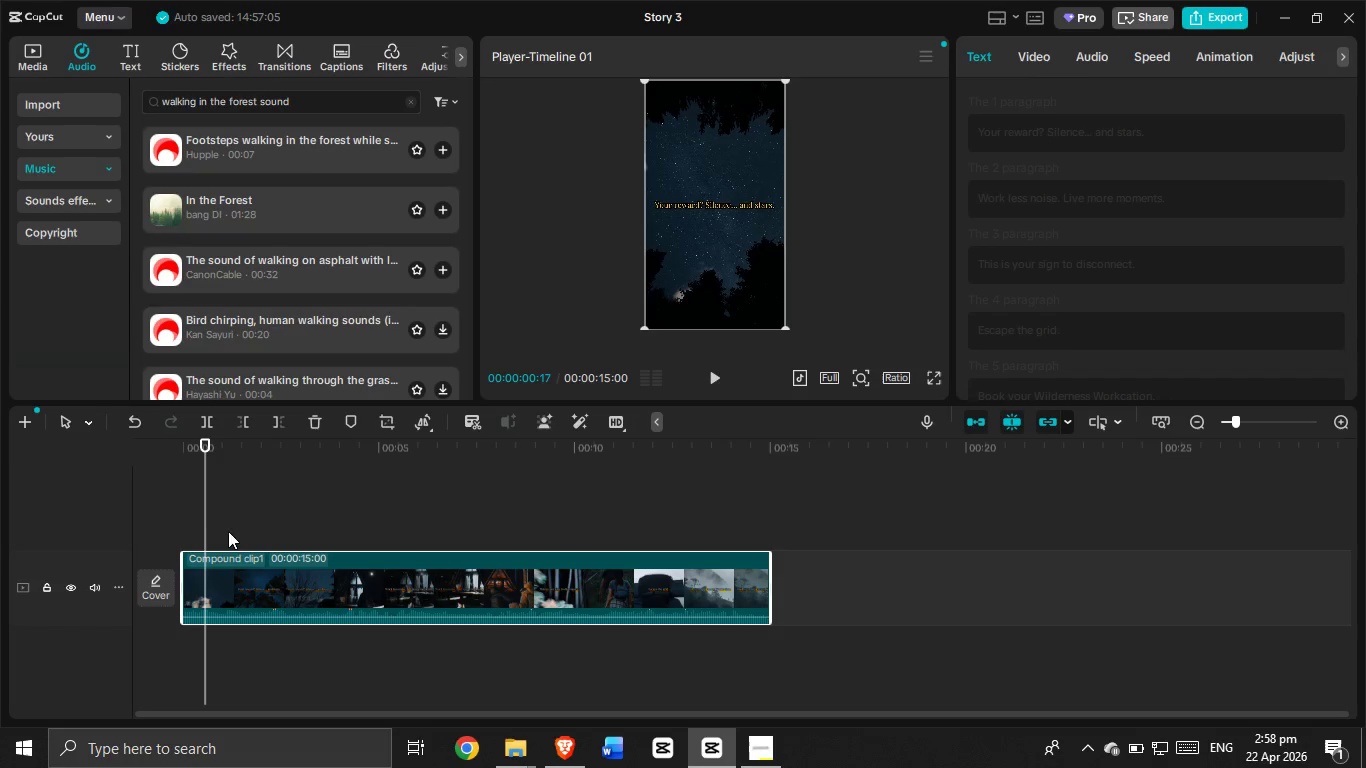 
left_click_drag(start_coordinate=[207, 512], to_coordinate=[159, 521])
 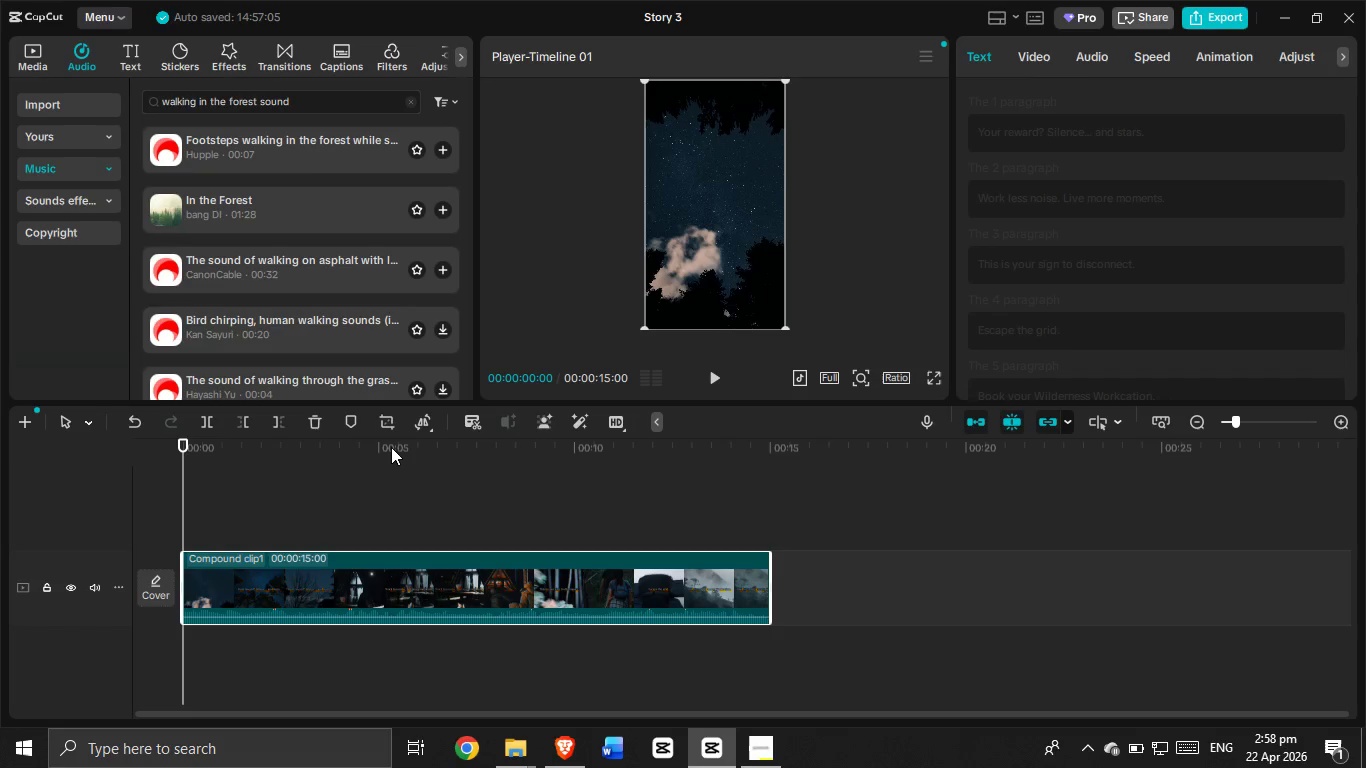 
wait(15.66)
 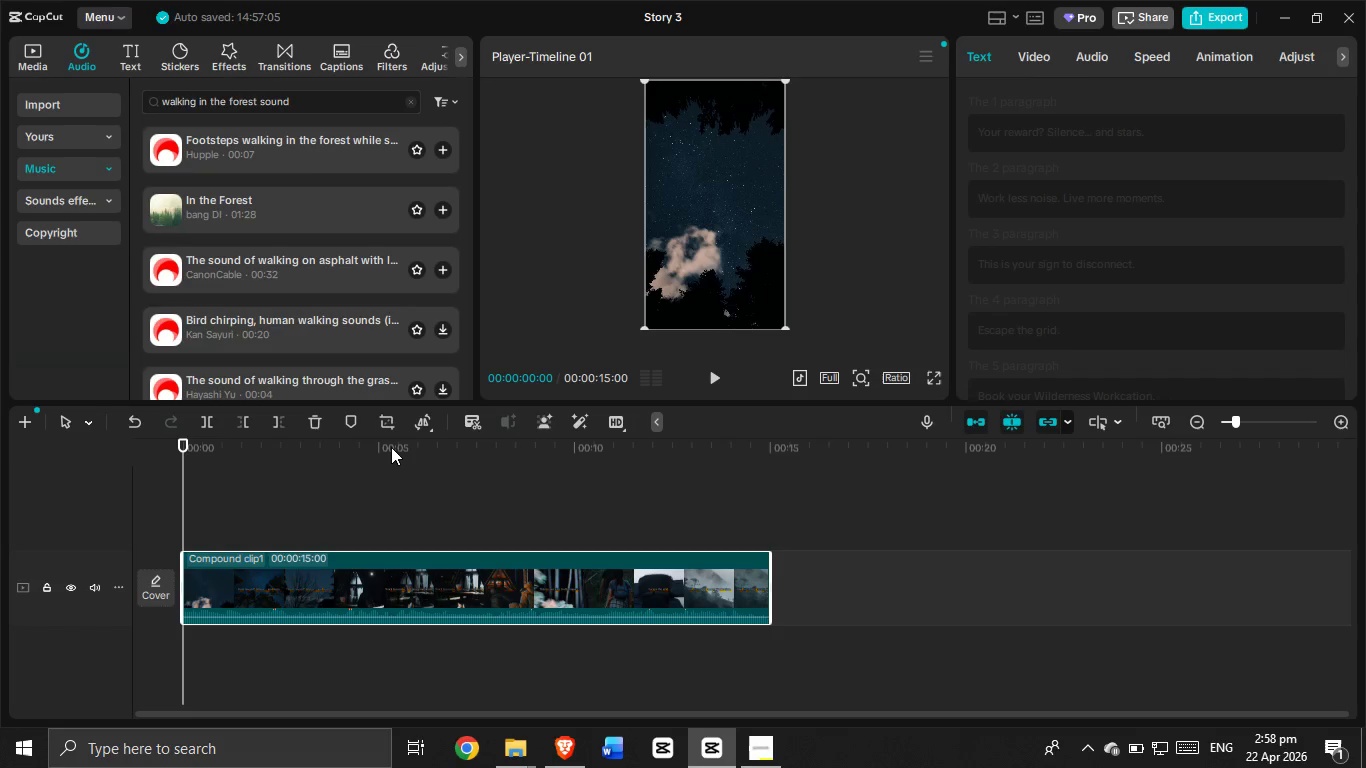 
left_click([711, 382])
 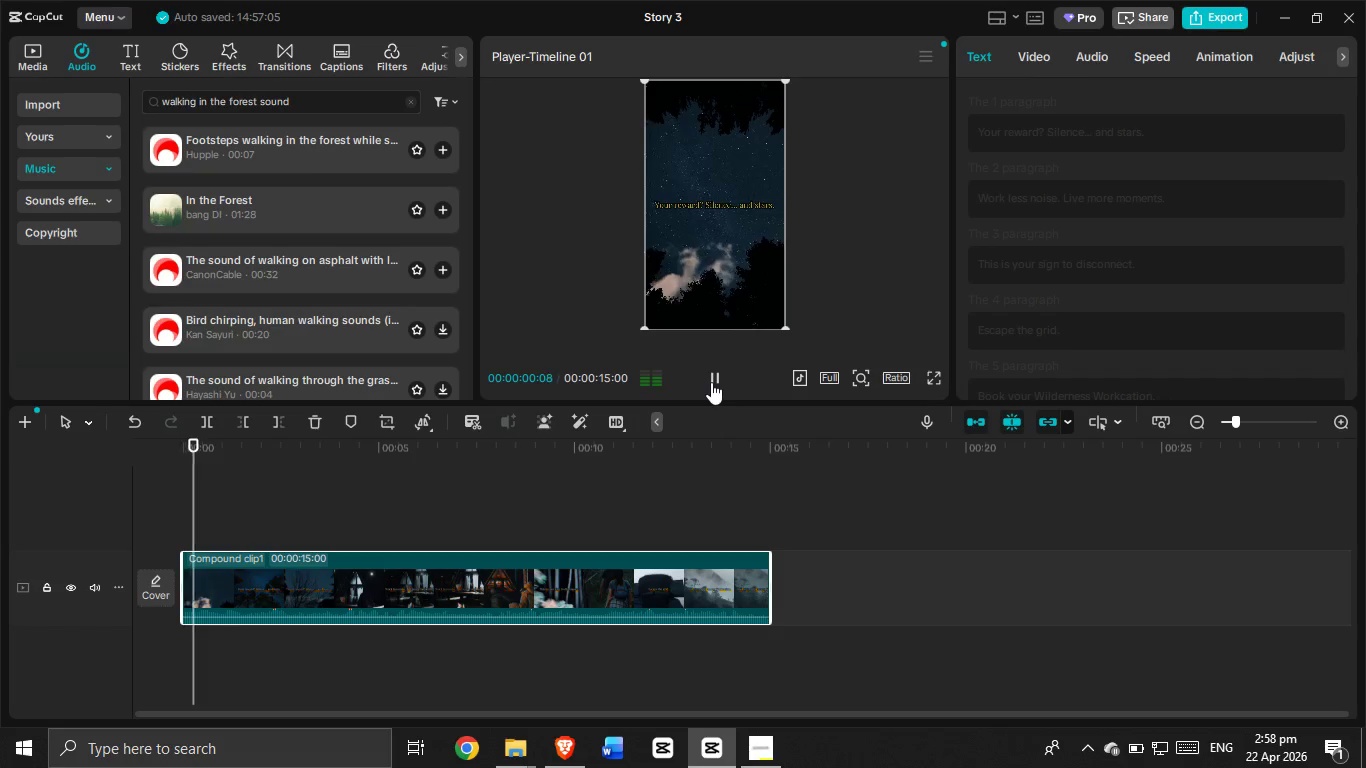 
left_click([711, 382])
 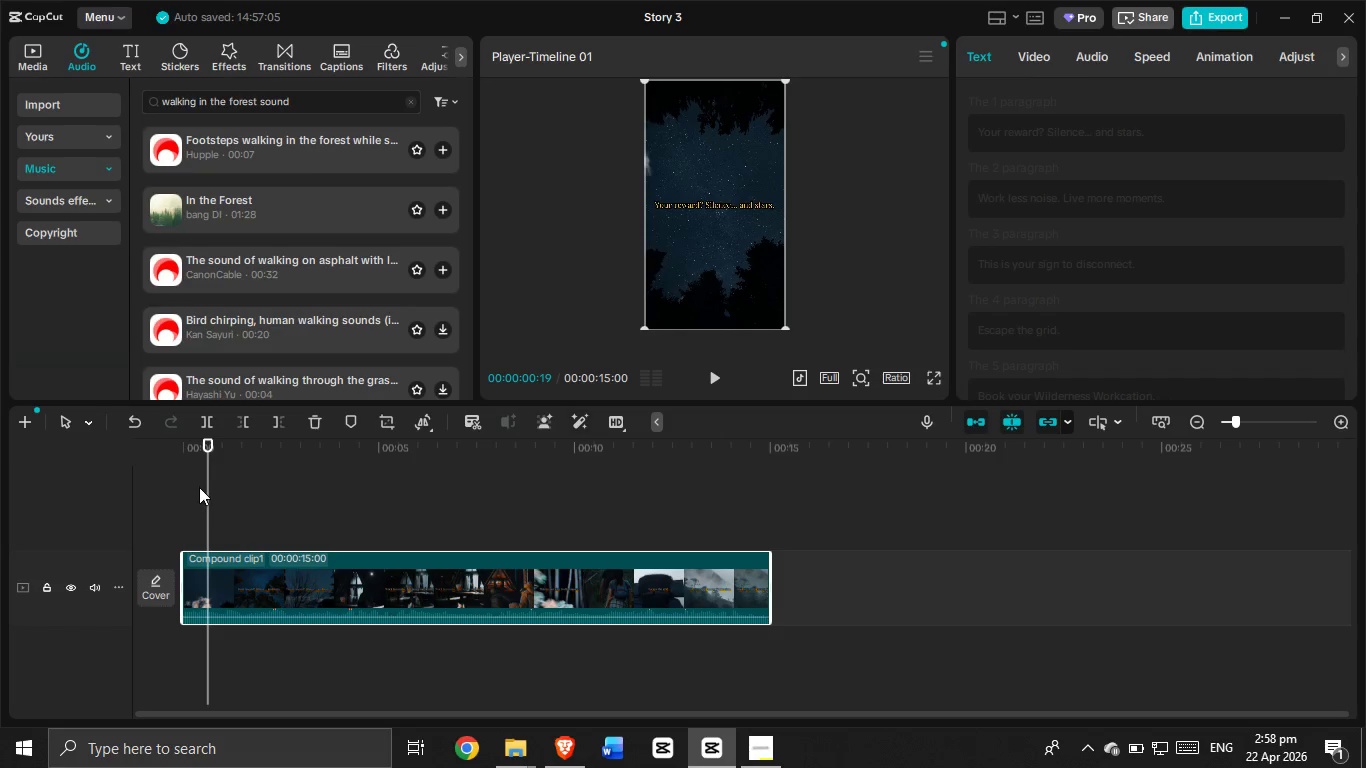 
left_click_drag(start_coordinate=[208, 495], to_coordinate=[155, 511])
 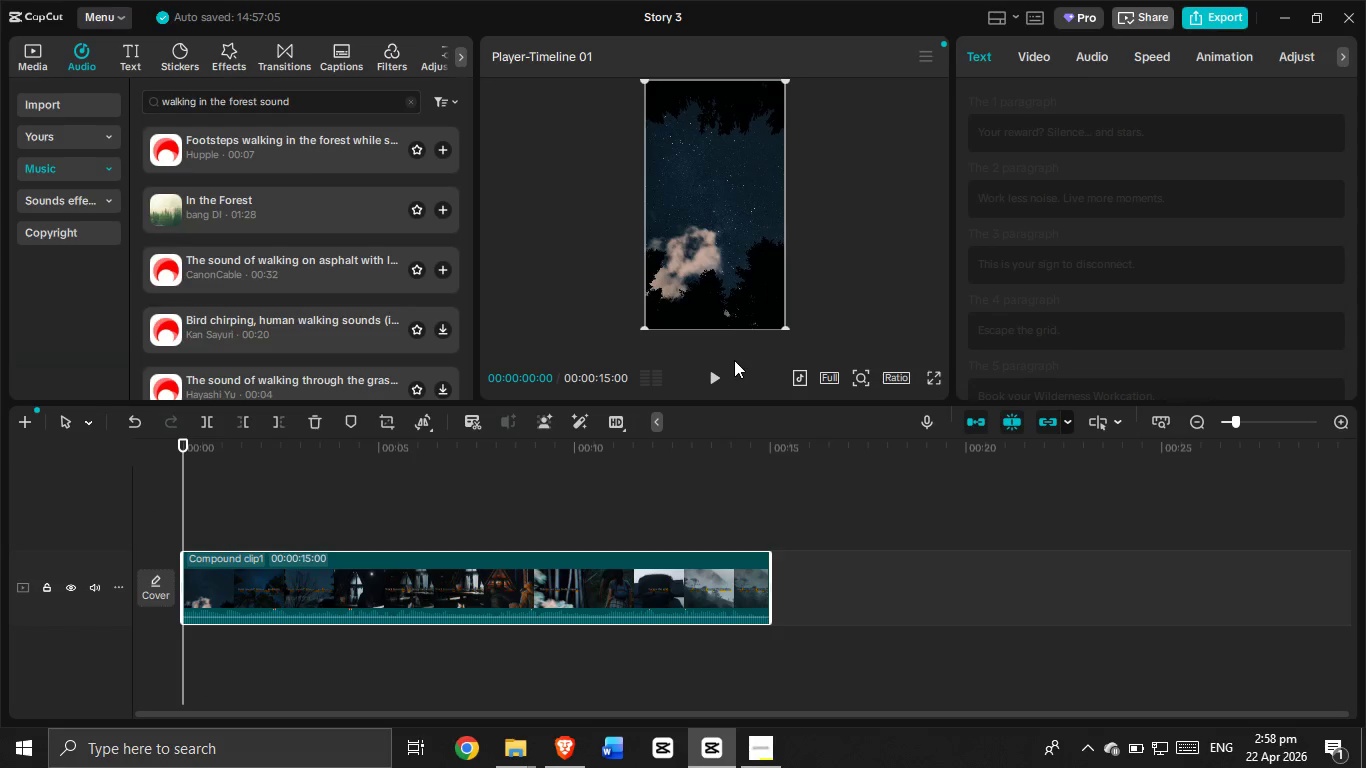 
left_click([710, 374])
 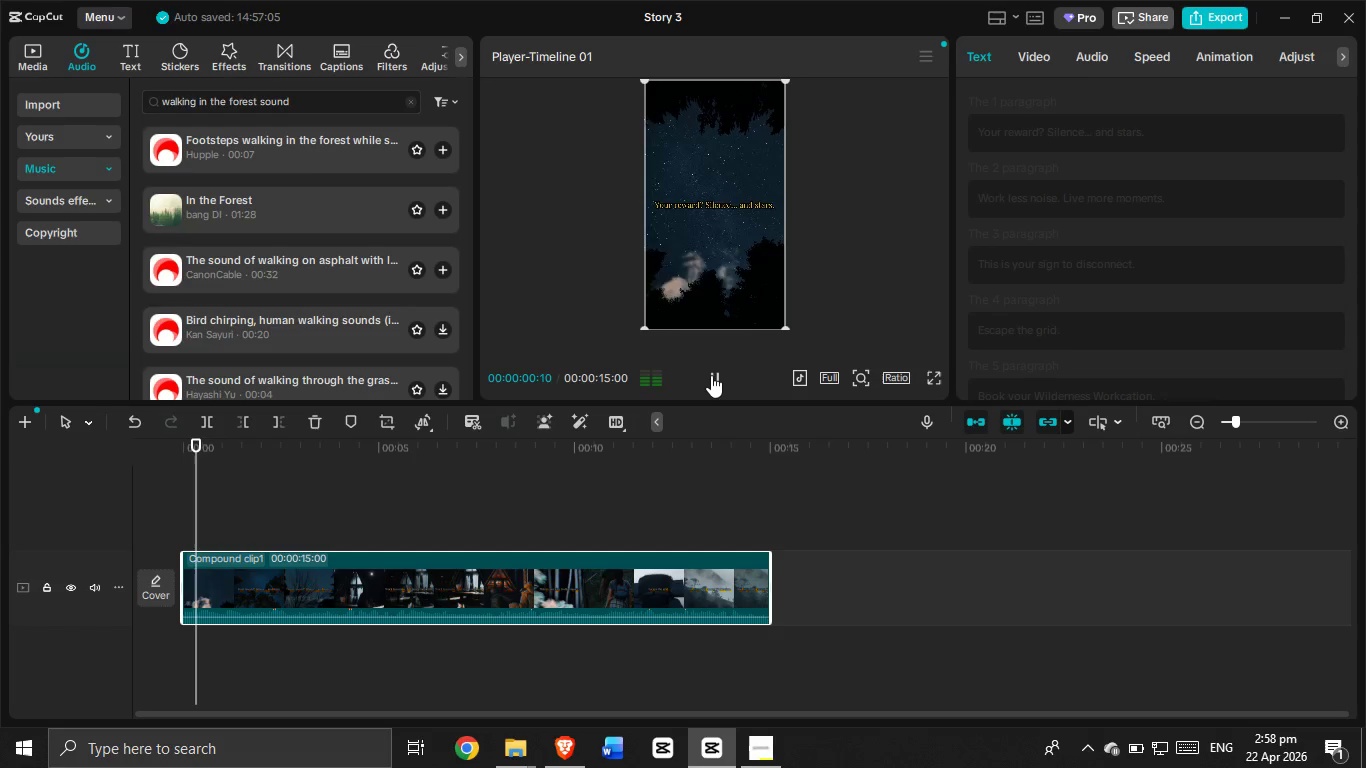 
left_click_drag(start_coordinate=[711, 375], to_coordinate=[712, 381])
 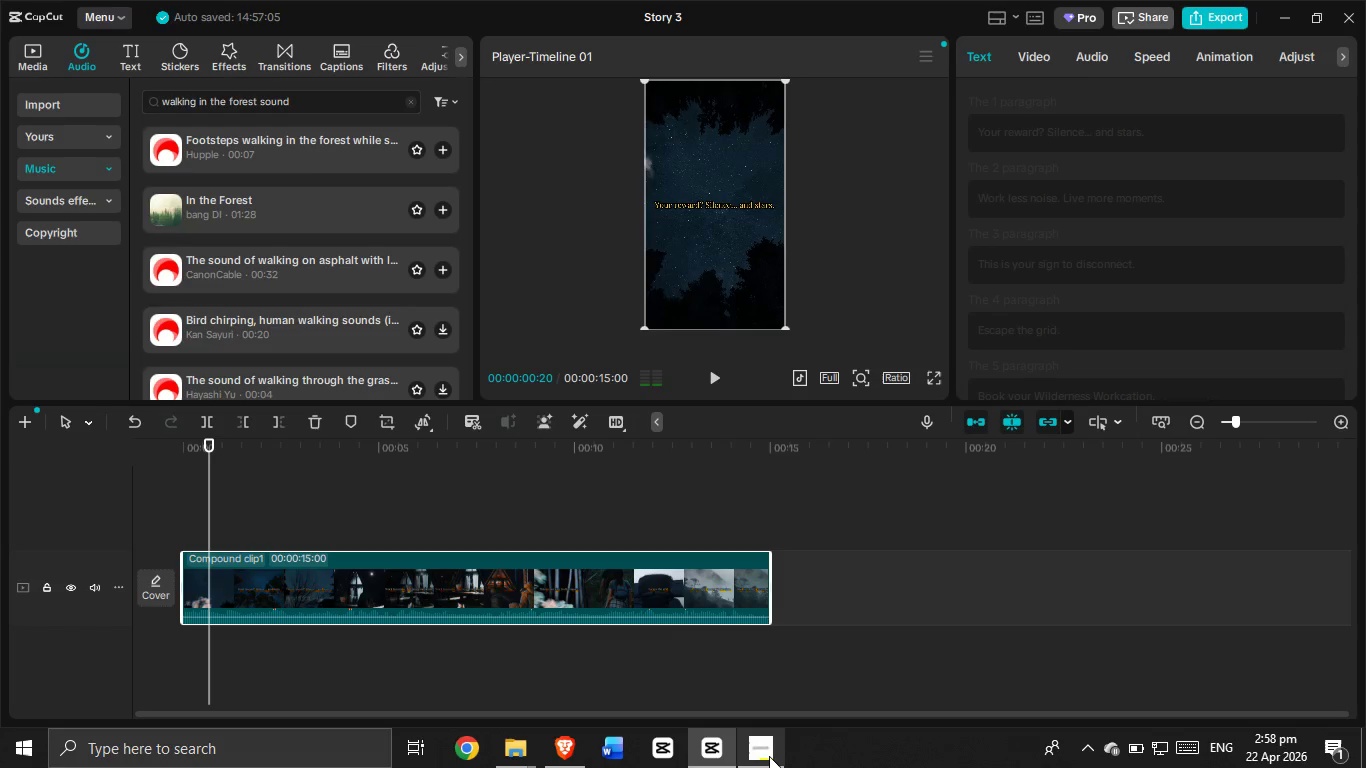 
left_click([769, 756])